 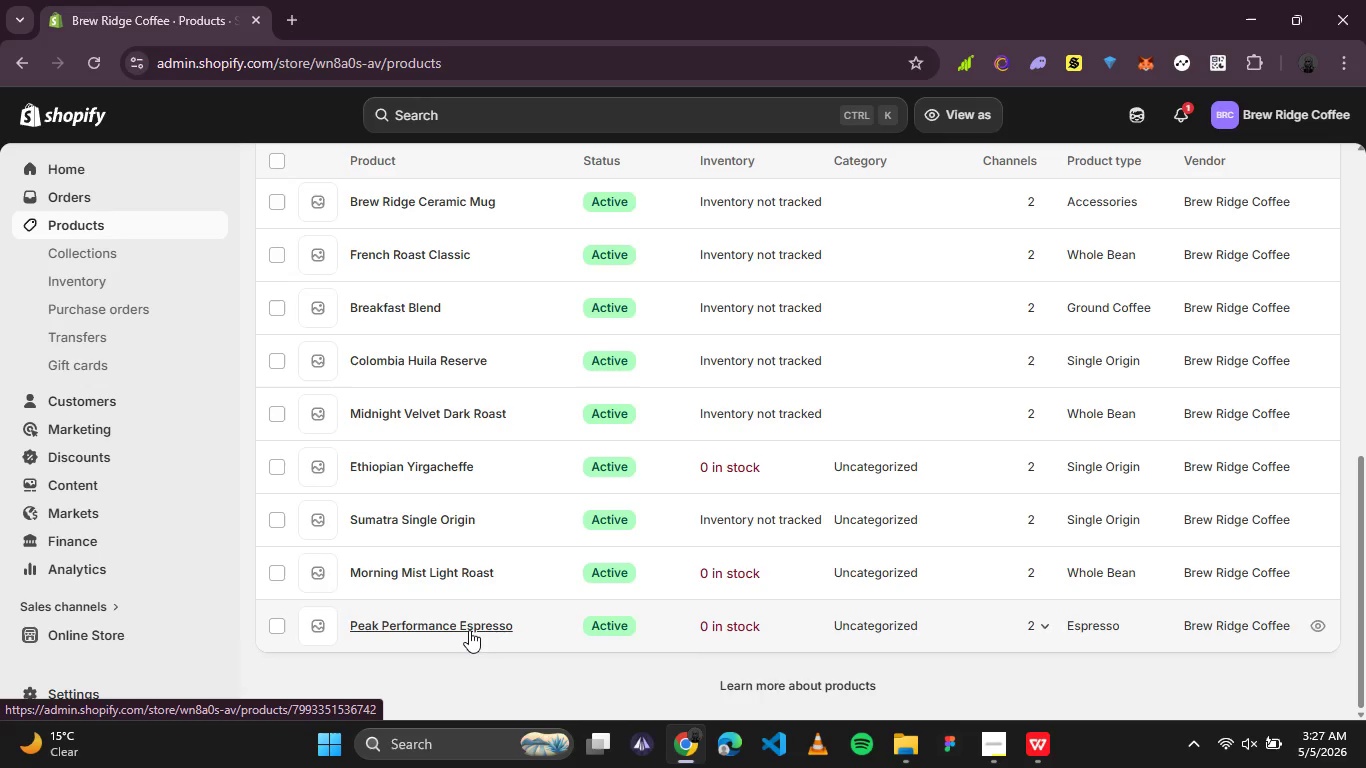 
left_click([457, 623])
 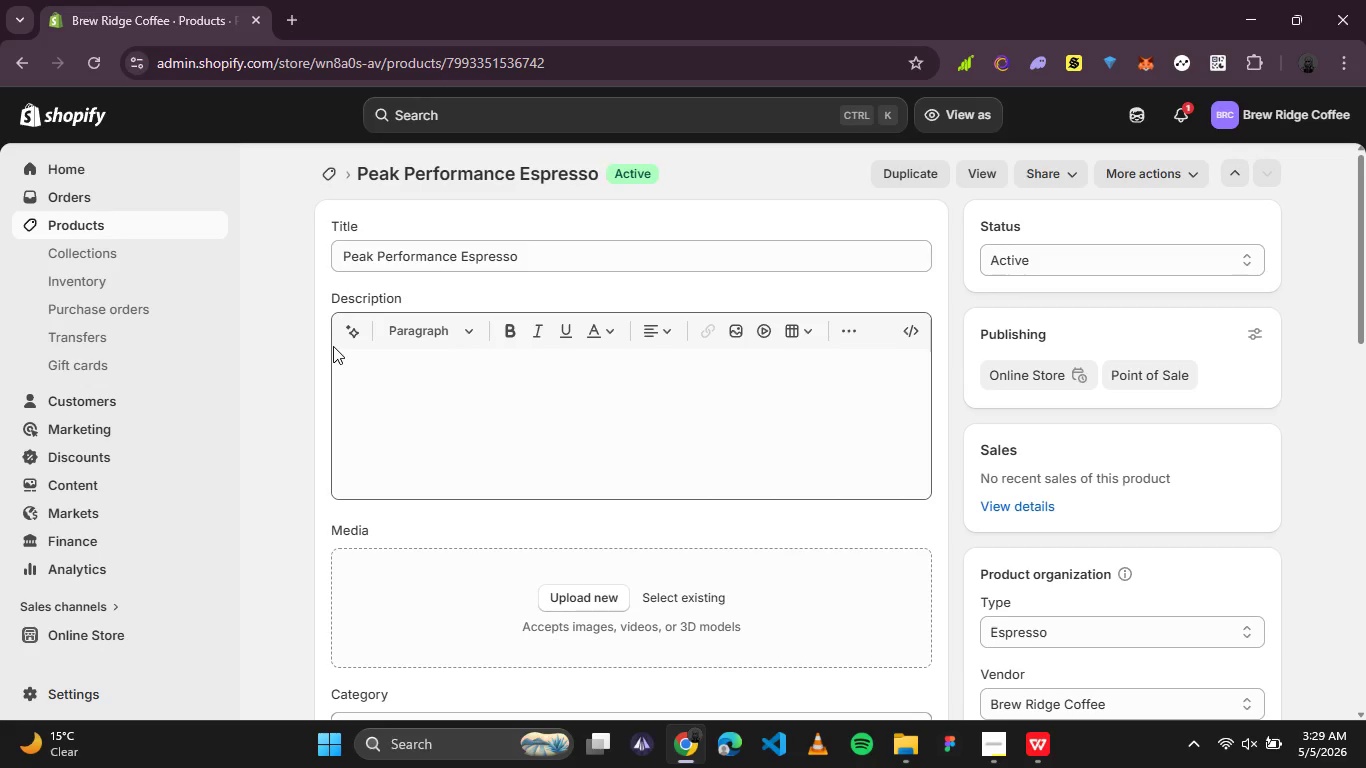 
wait(80.81)
 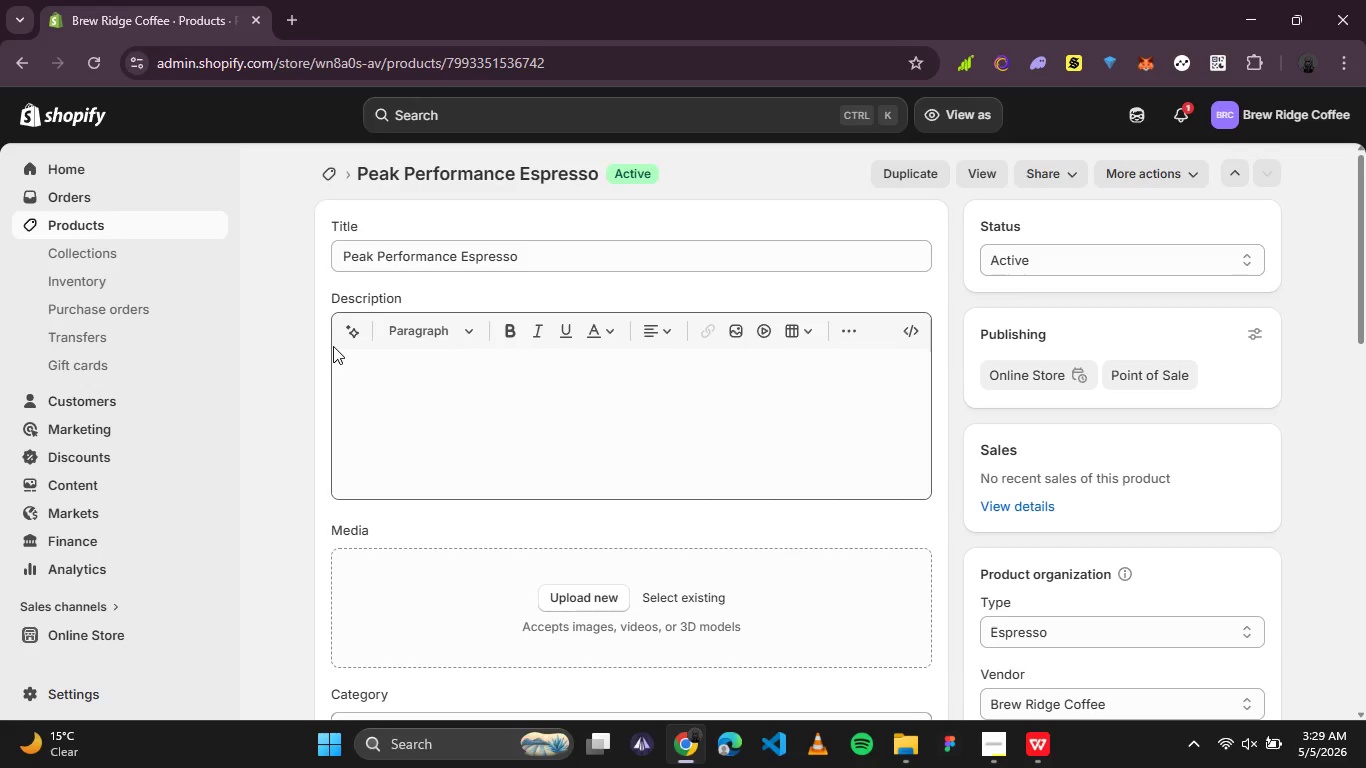 
scroll: coordinate [434, 413], scroll_direction: none, amount: 0.0
 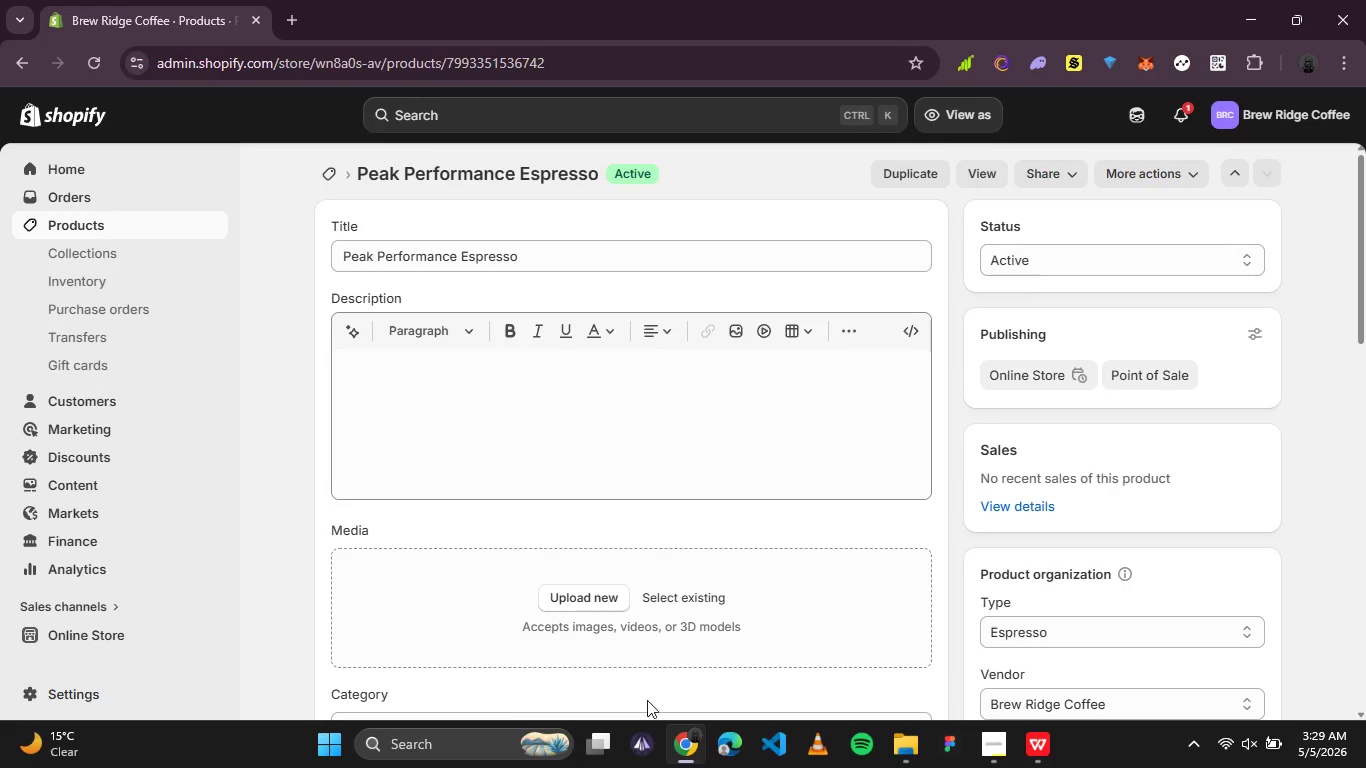 
left_click([635, 743])
 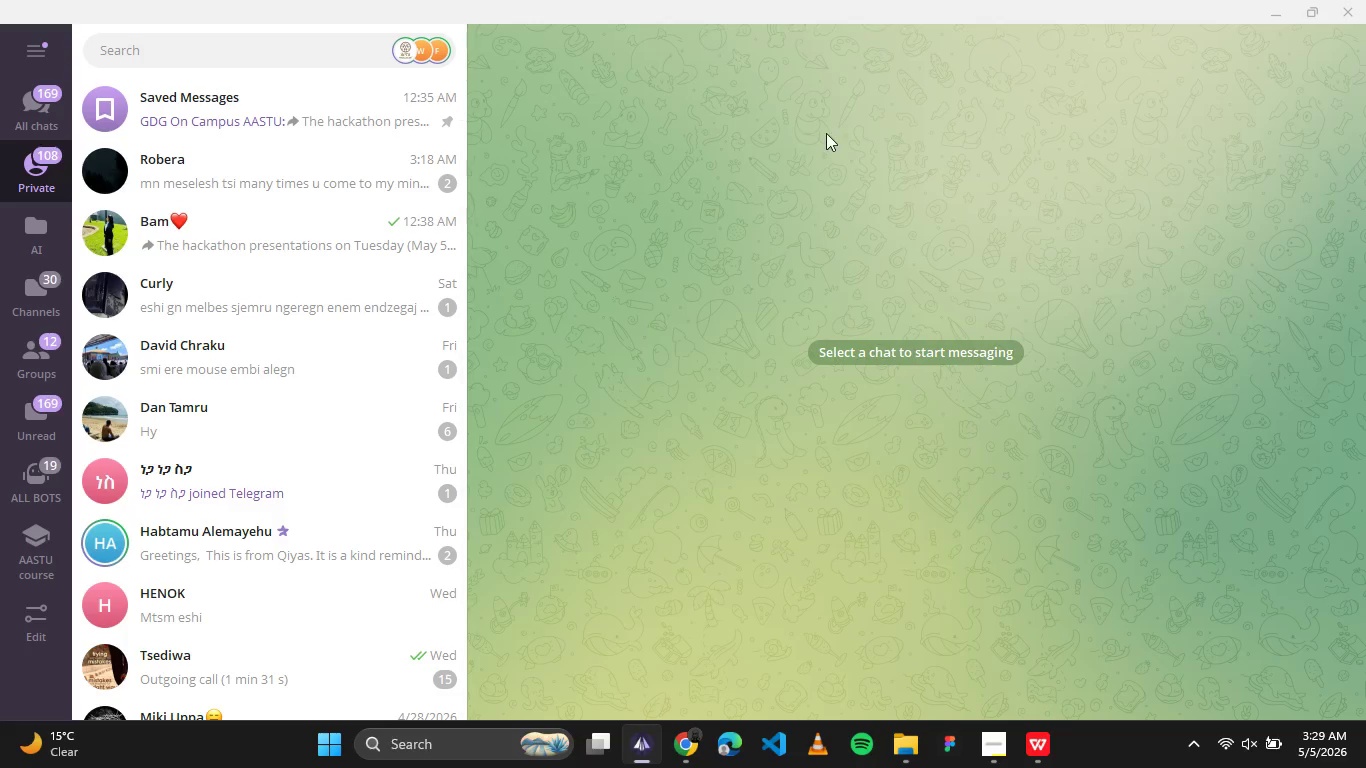 
mouse_move([434, 207])
 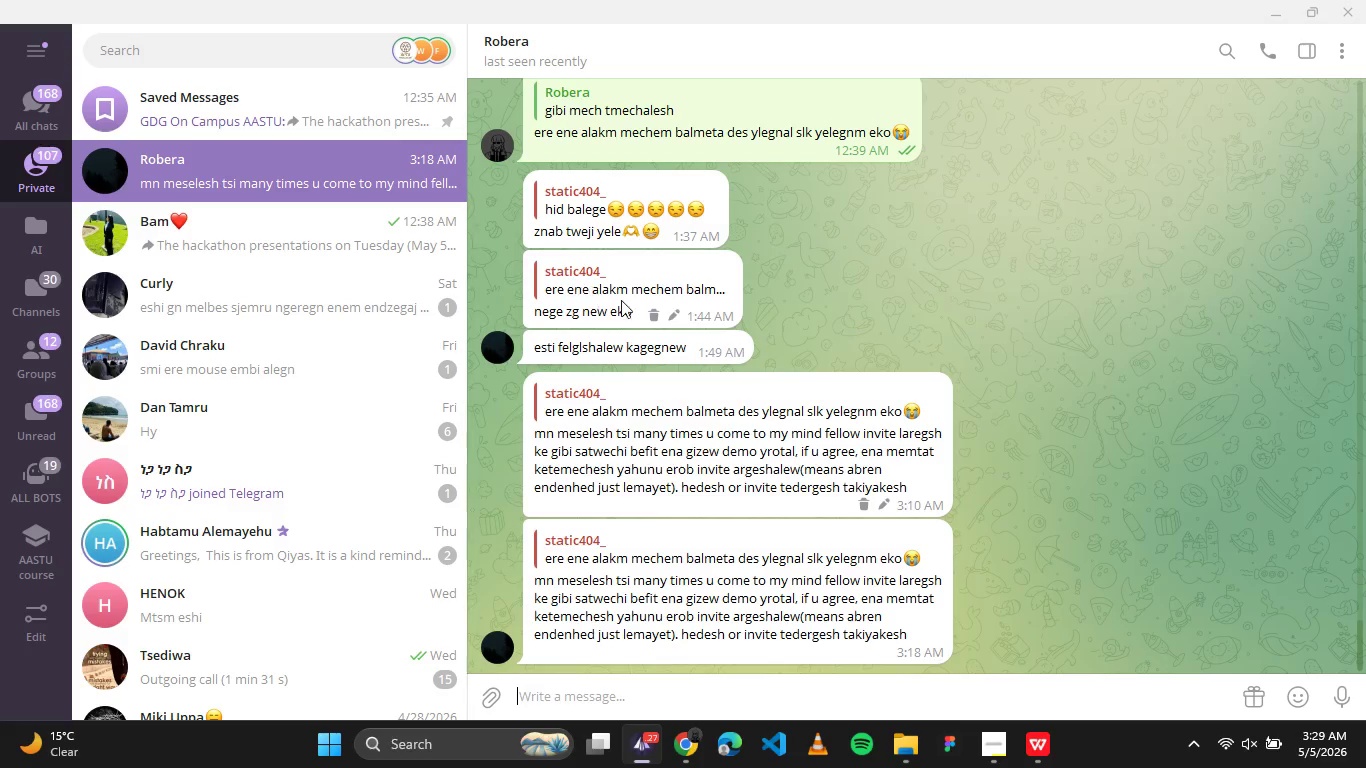 
mouse_move([673, 317])
 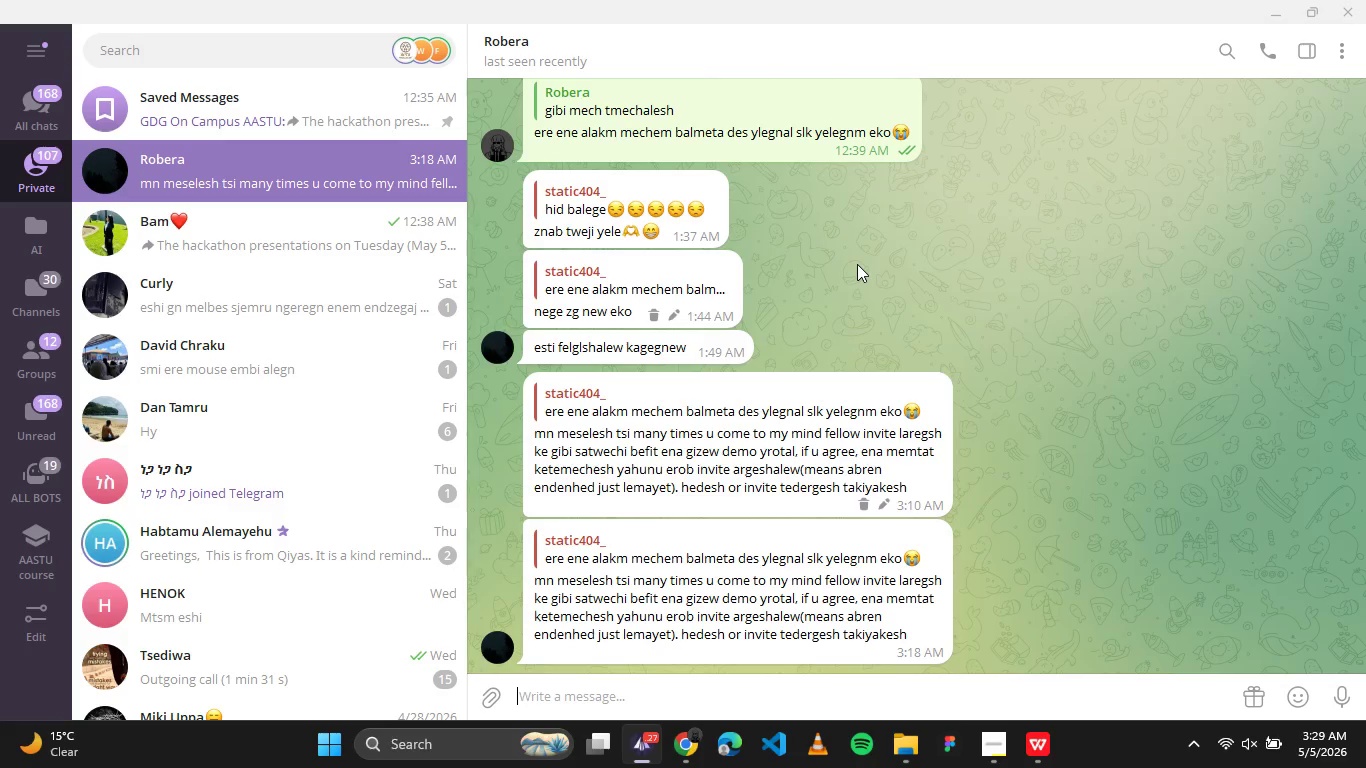 
wait(11.0)
 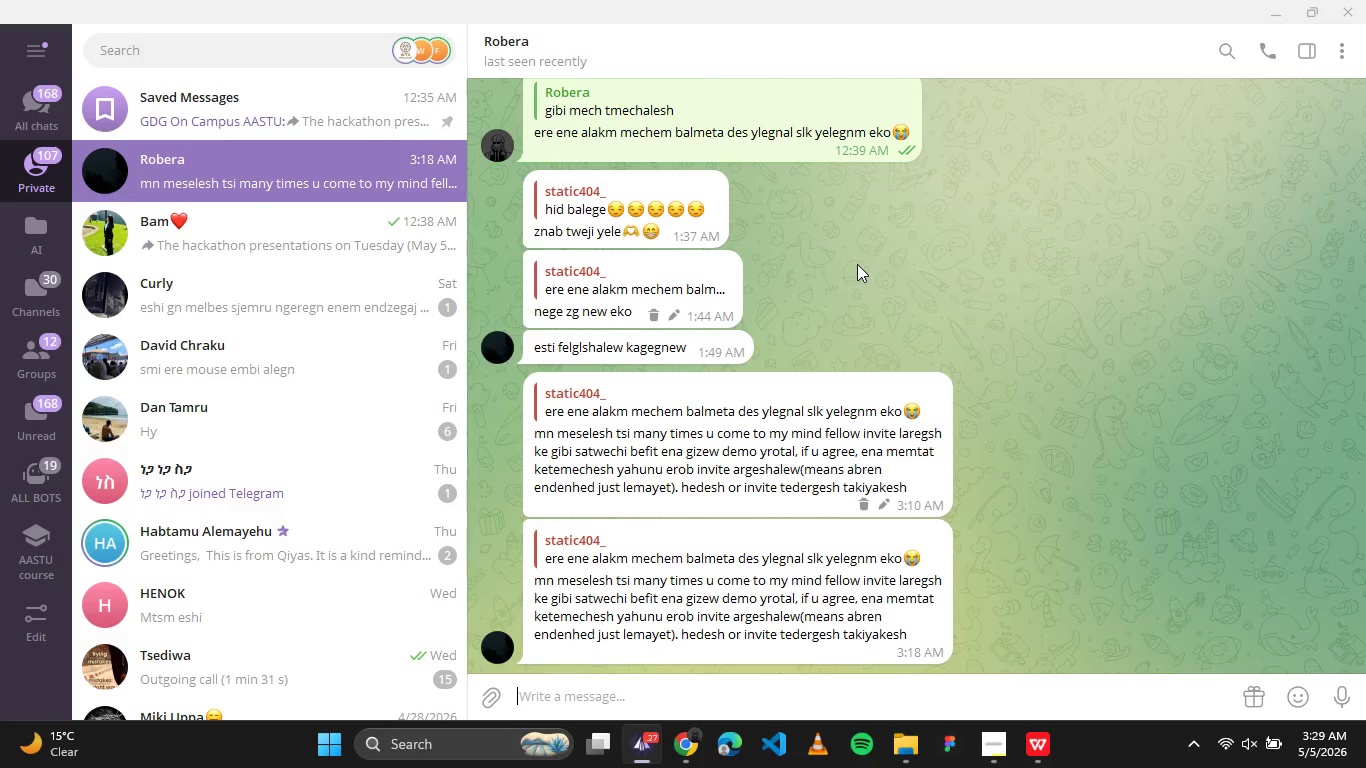 
left_click([1288, 0])
 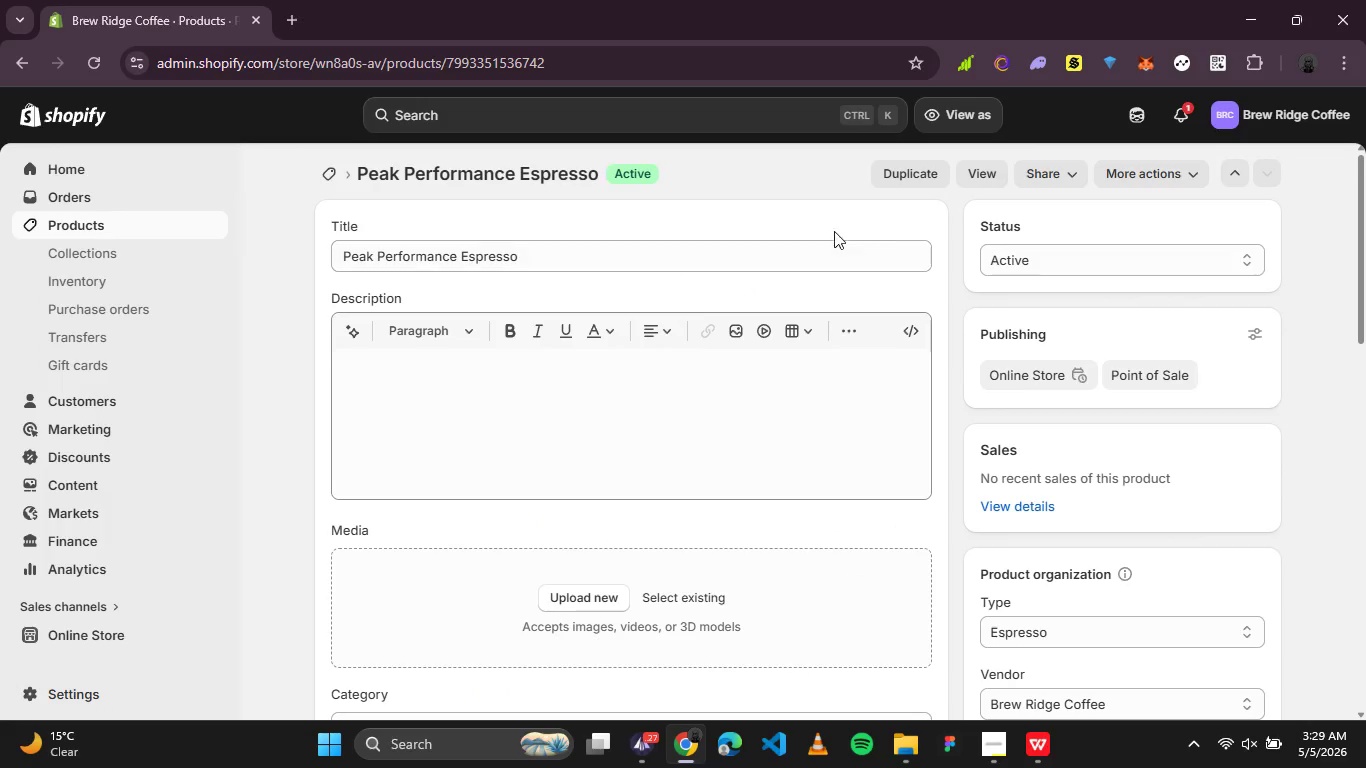 
left_click([810, 185])
 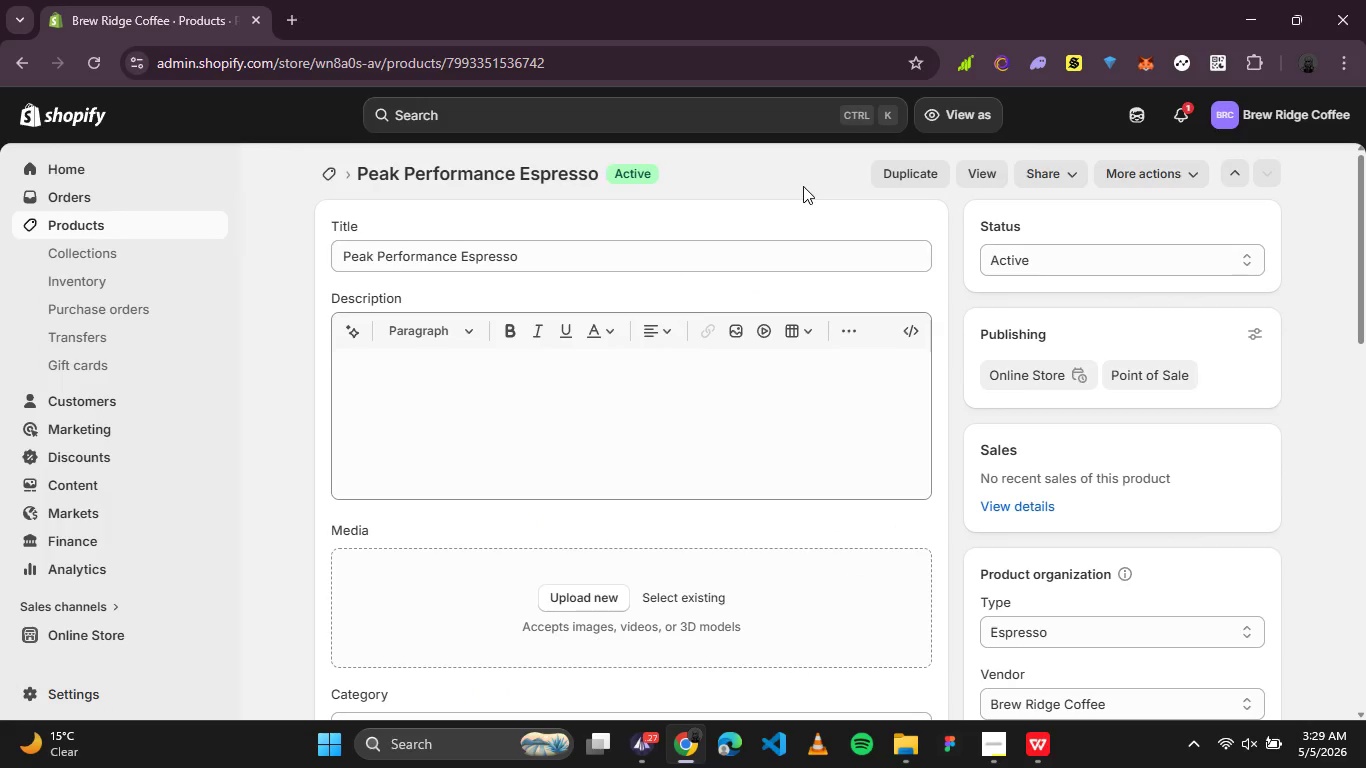 
wait(8.83)
 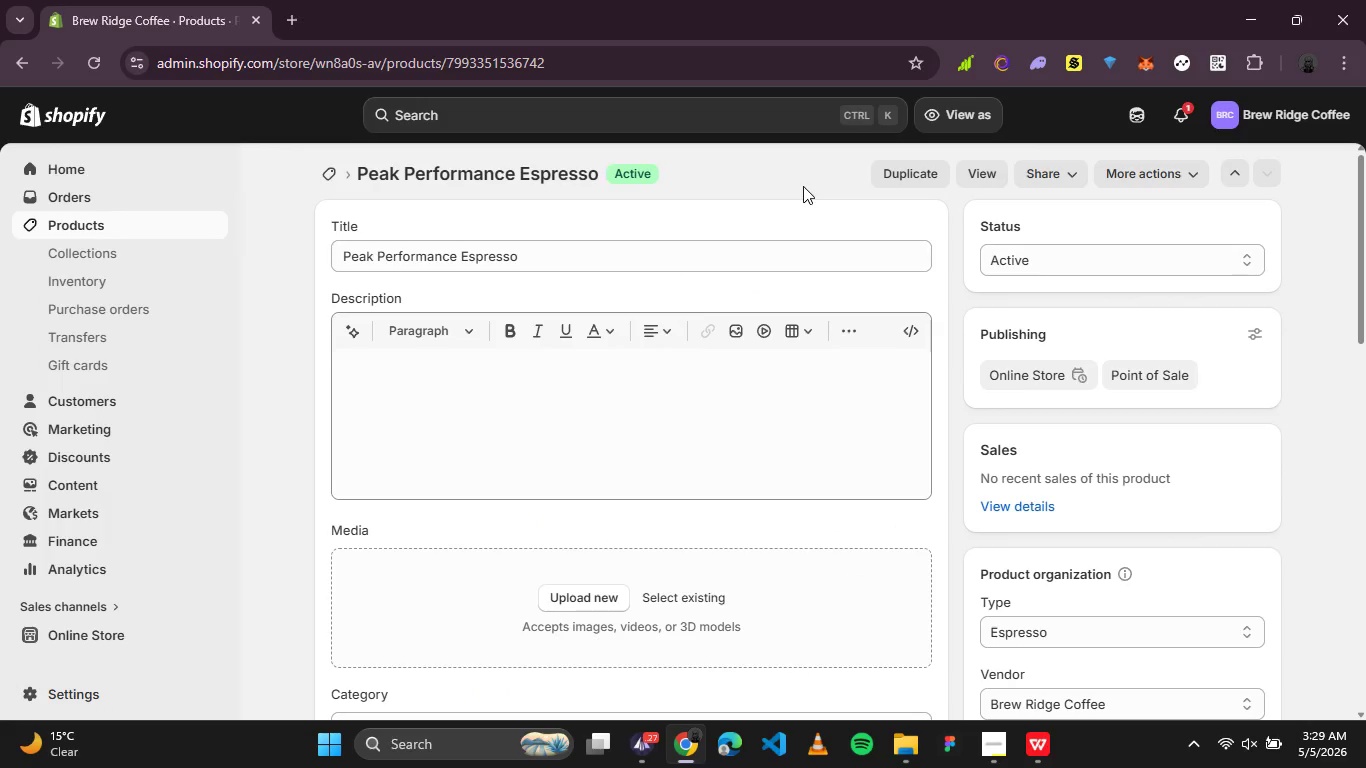 
left_click([635, 747])
 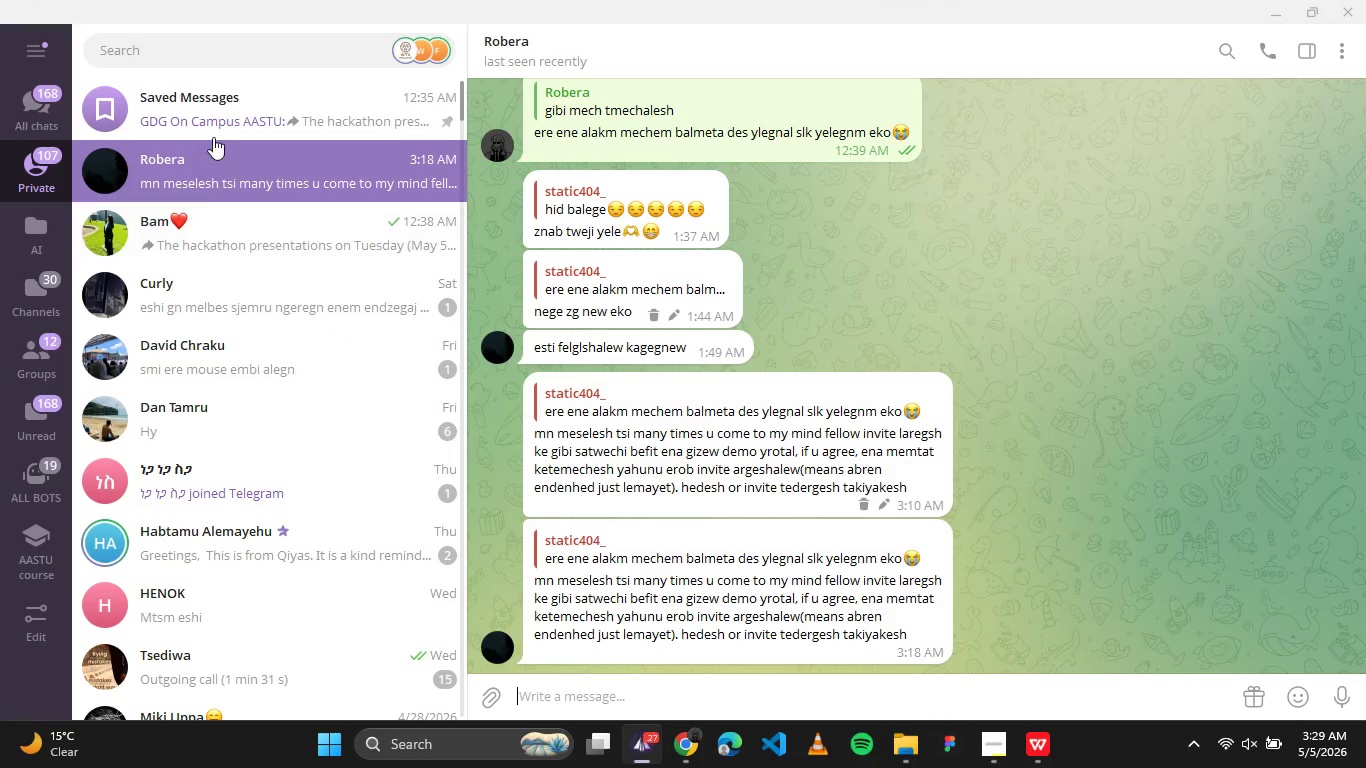 
left_click([215, 109])
 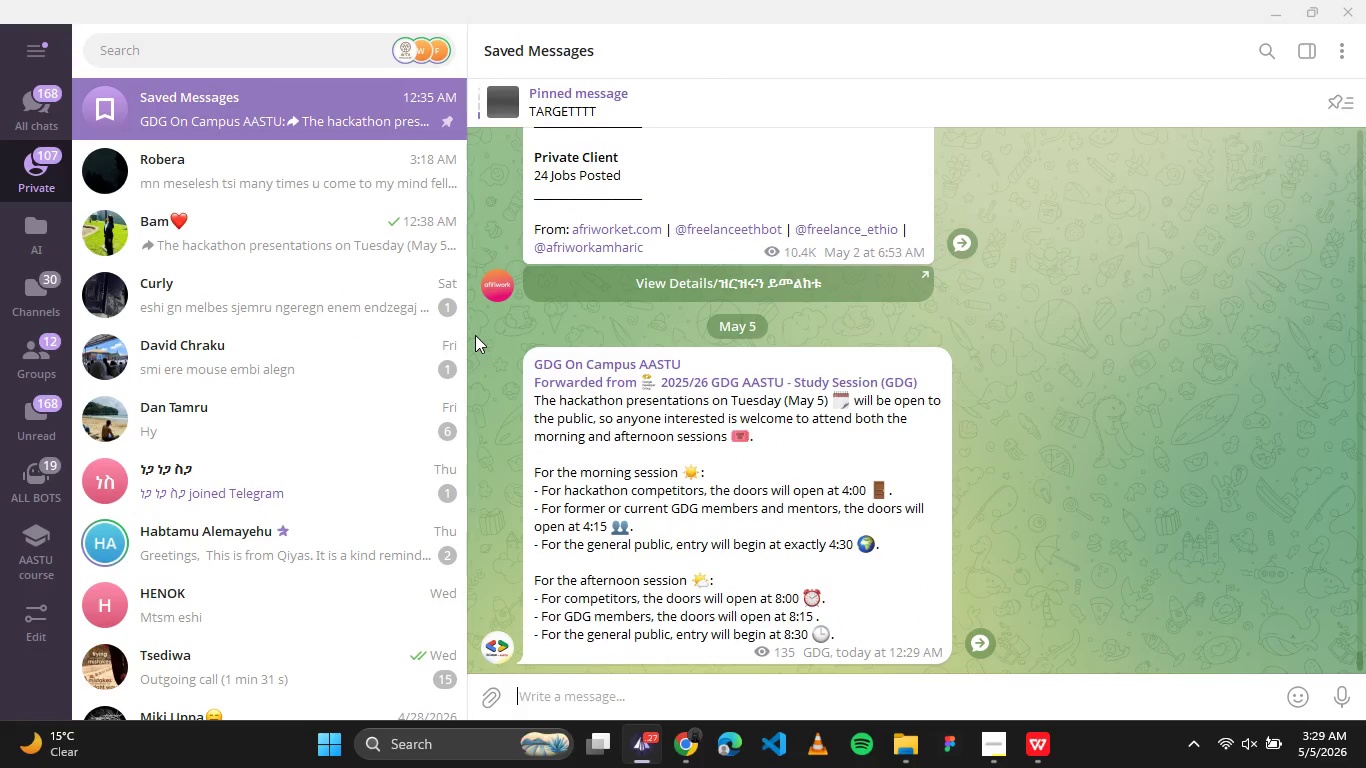 
left_click_drag(start_coordinate=[469, 333], to_coordinate=[101, 325])
 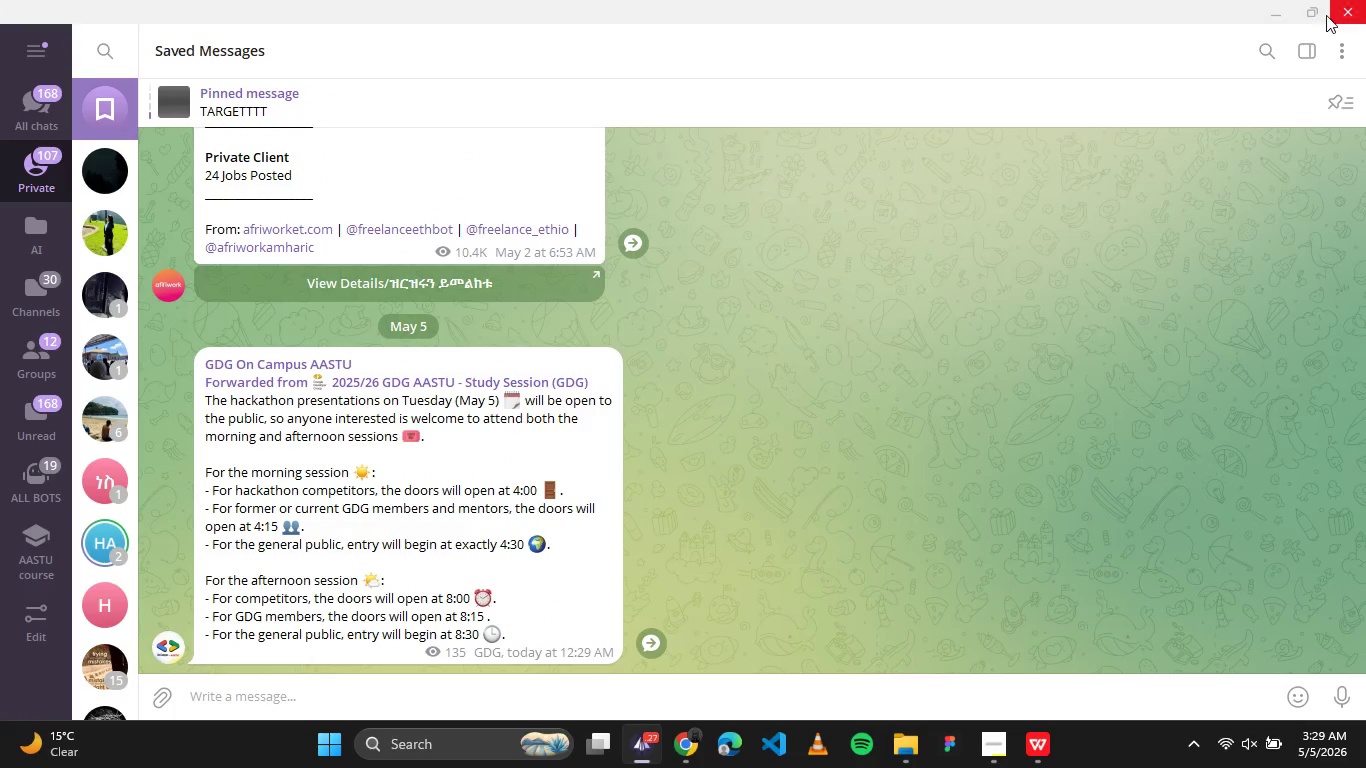 
left_click([1326, 14])
 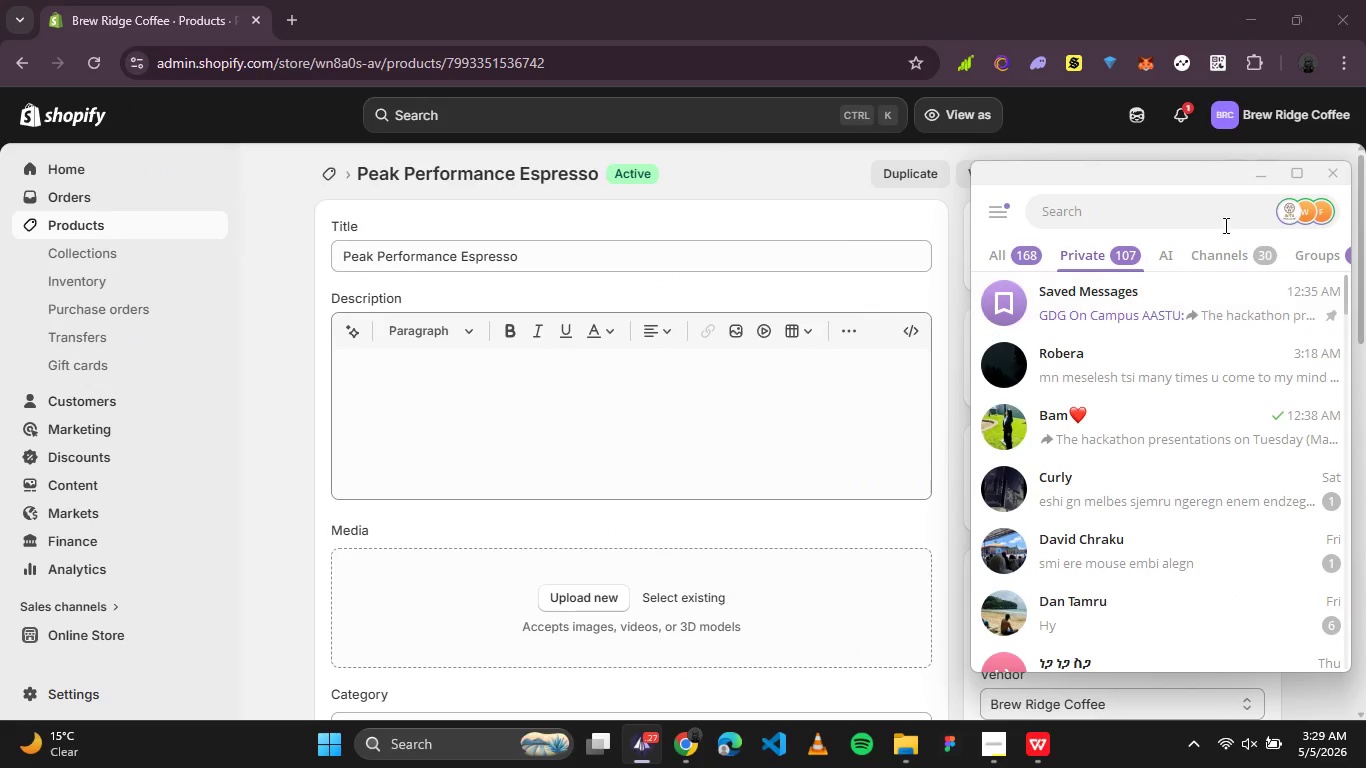 
left_click([1267, 179])
 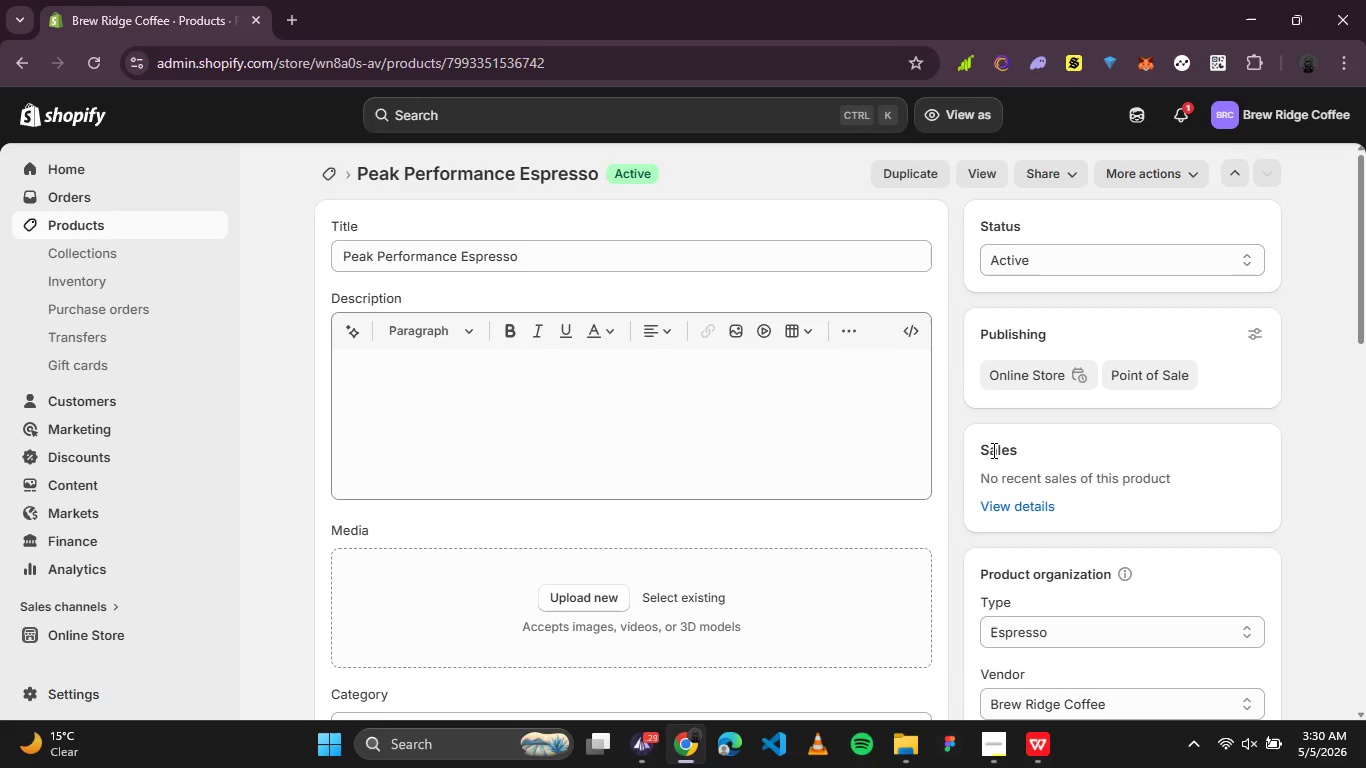 
wait(28.64)
 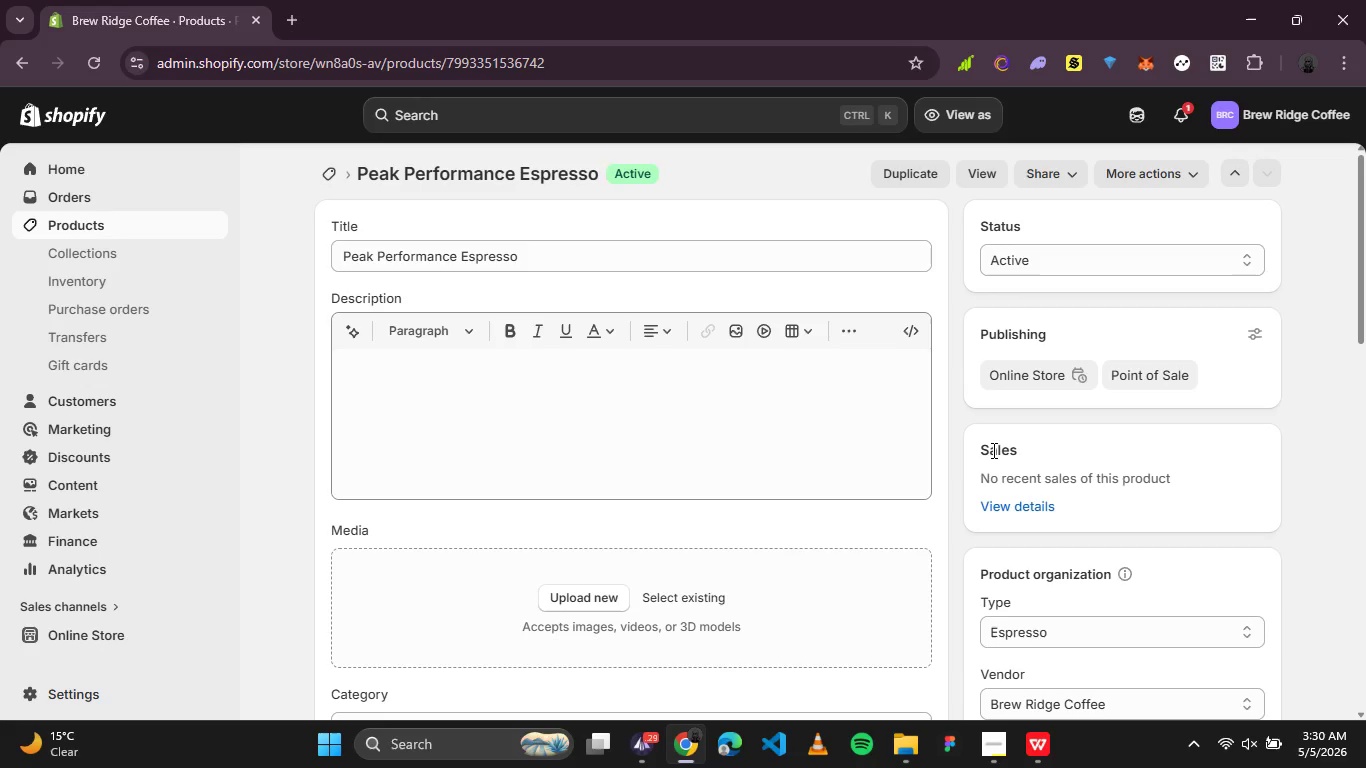 
scroll: coordinate [661, 429], scroll_direction: down, amount: 3.0
 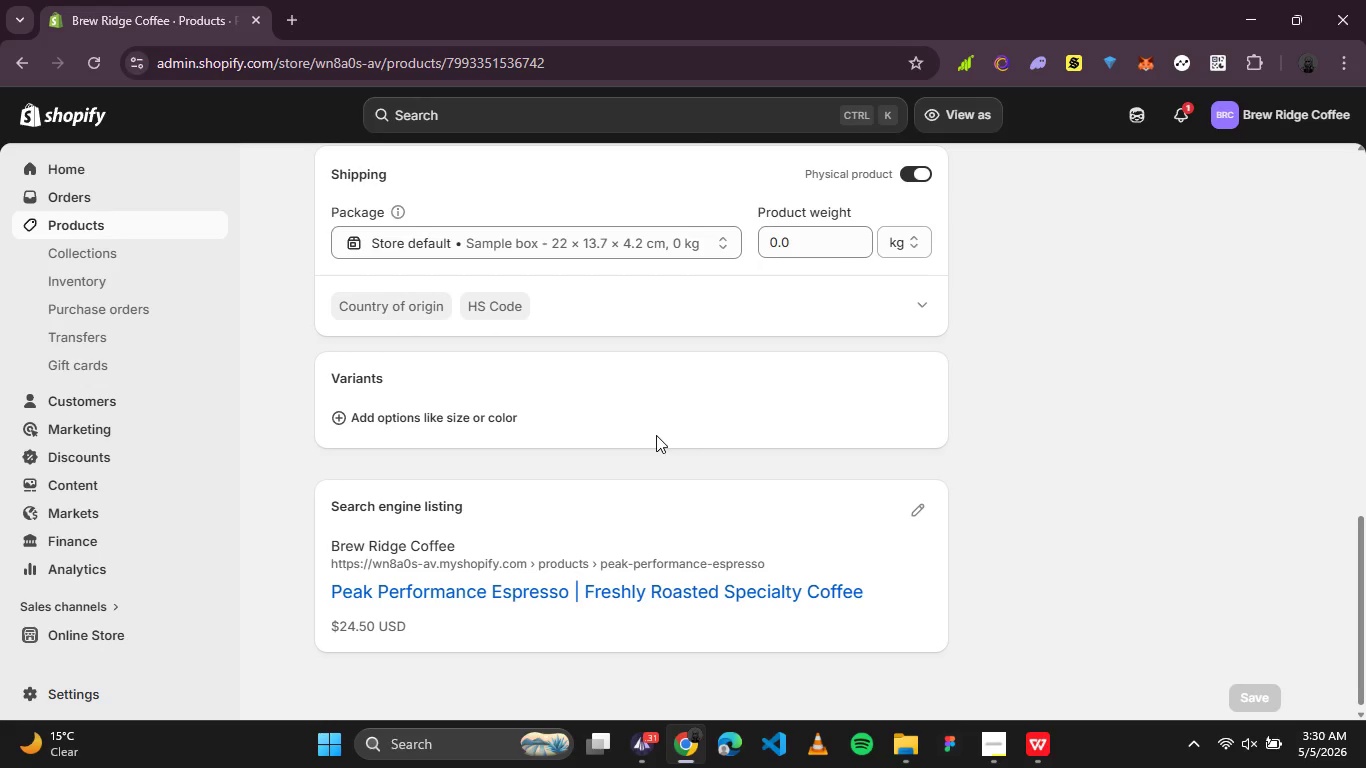 
scroll: coordinate [648, 449], scroll_direction: up, amount: 3.0
 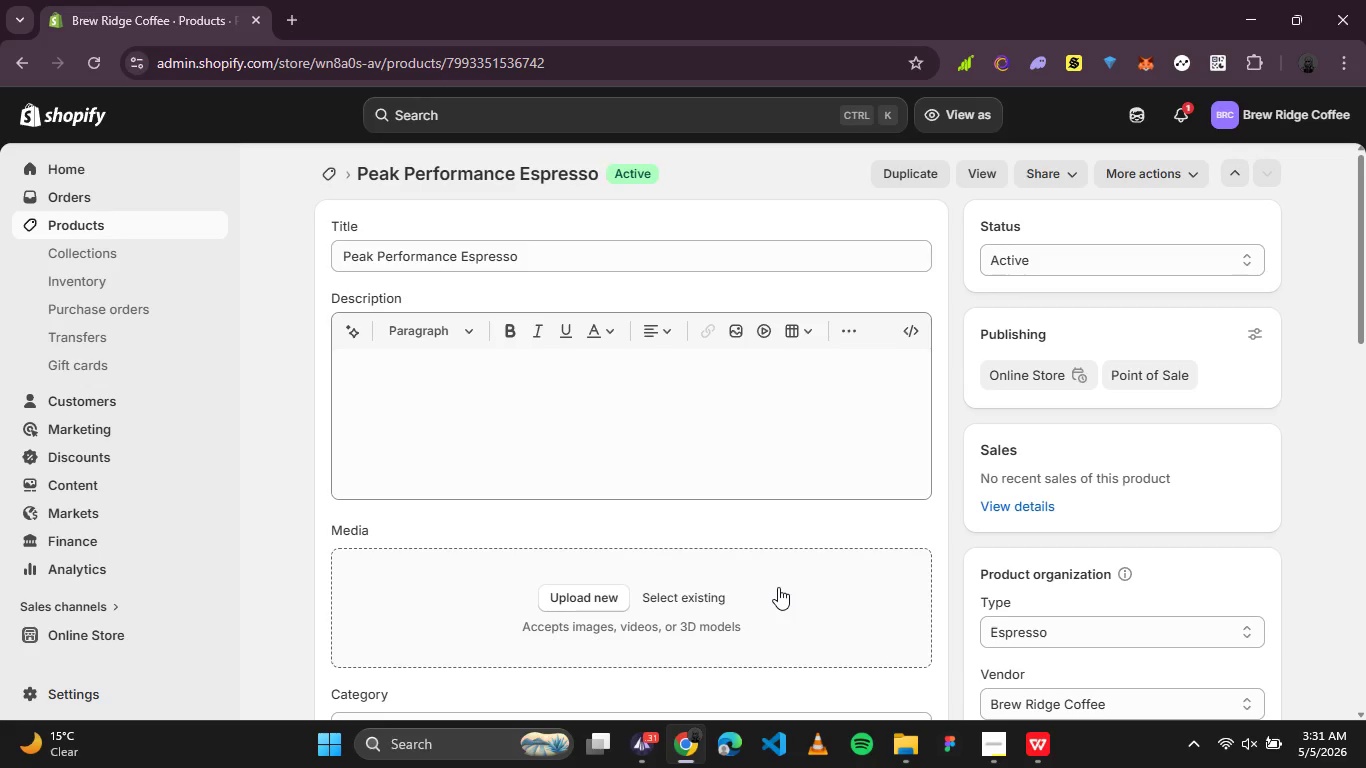 
wait(70.57)
 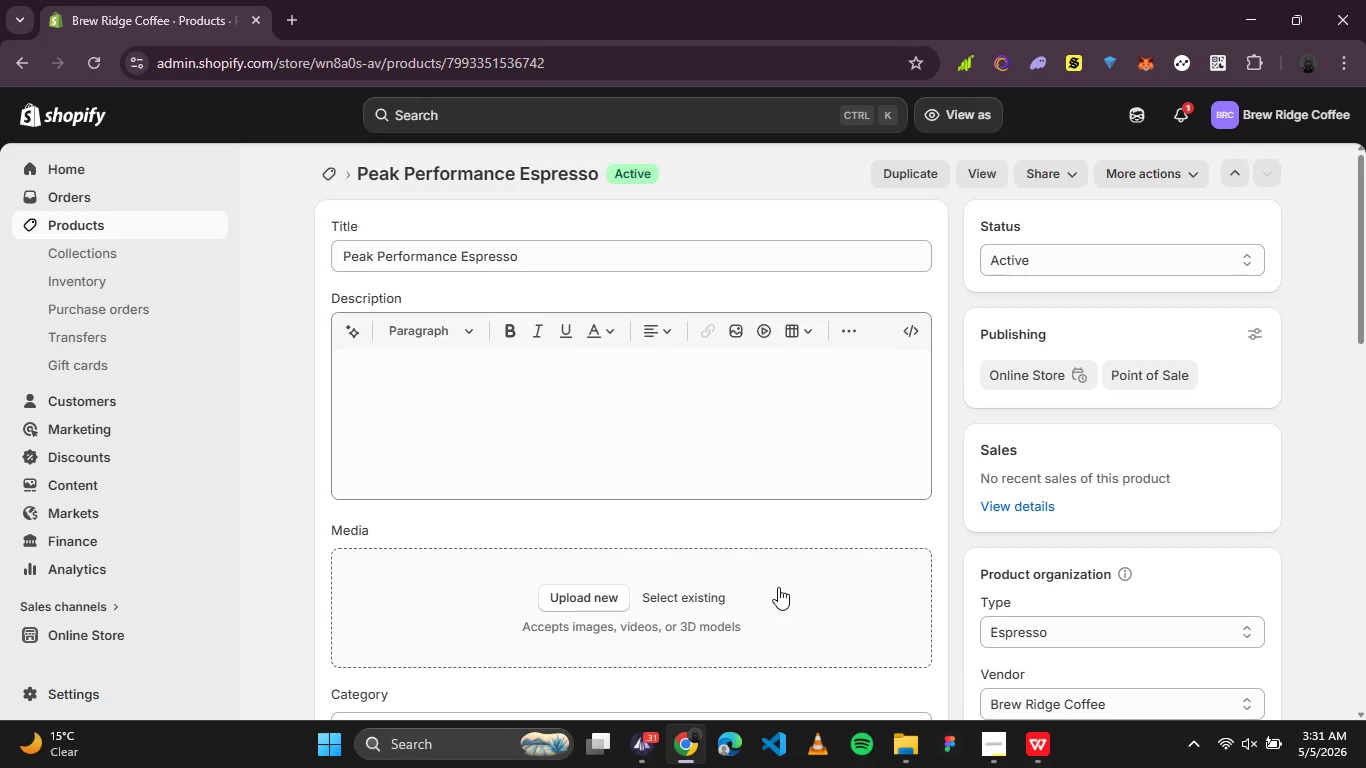 
scroll: coordinate [572, 437], scroll_direction: up, amount: 4.0
 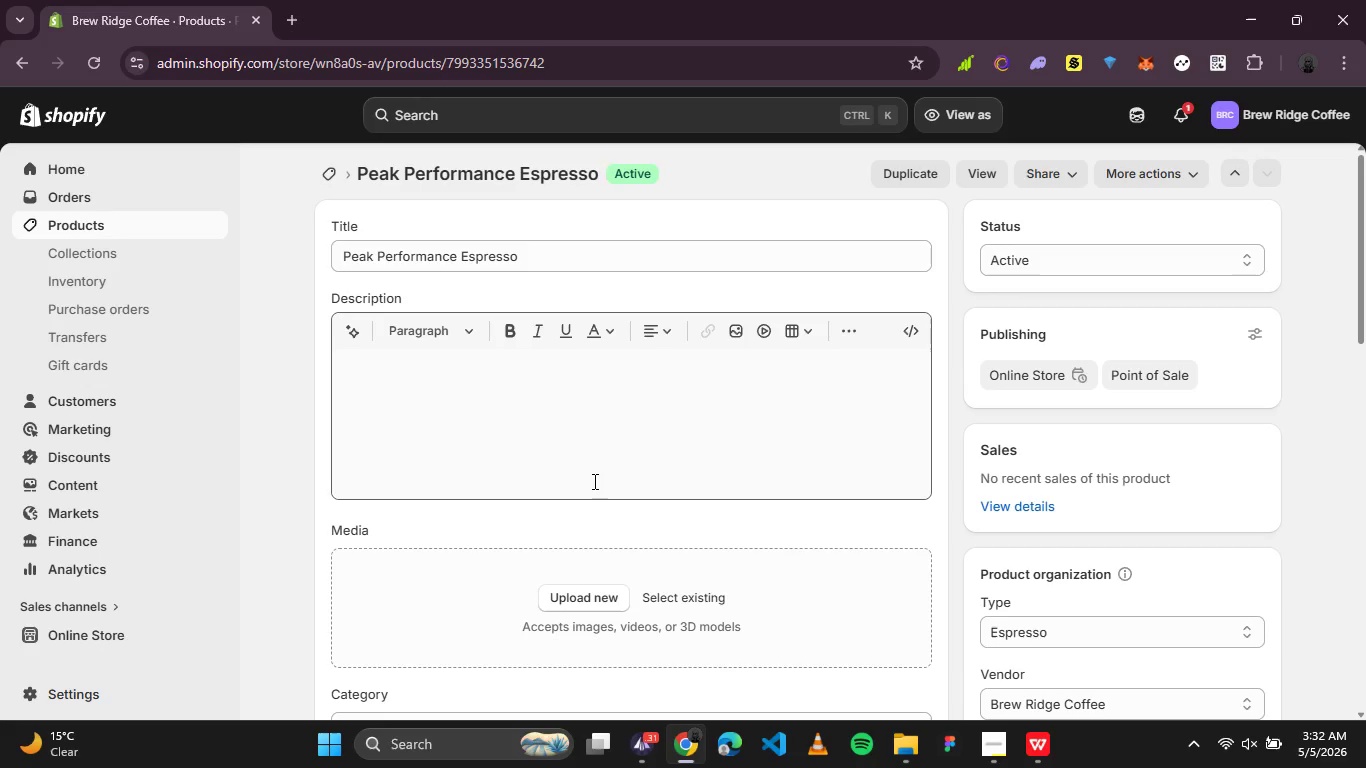 
wait(47.25)
 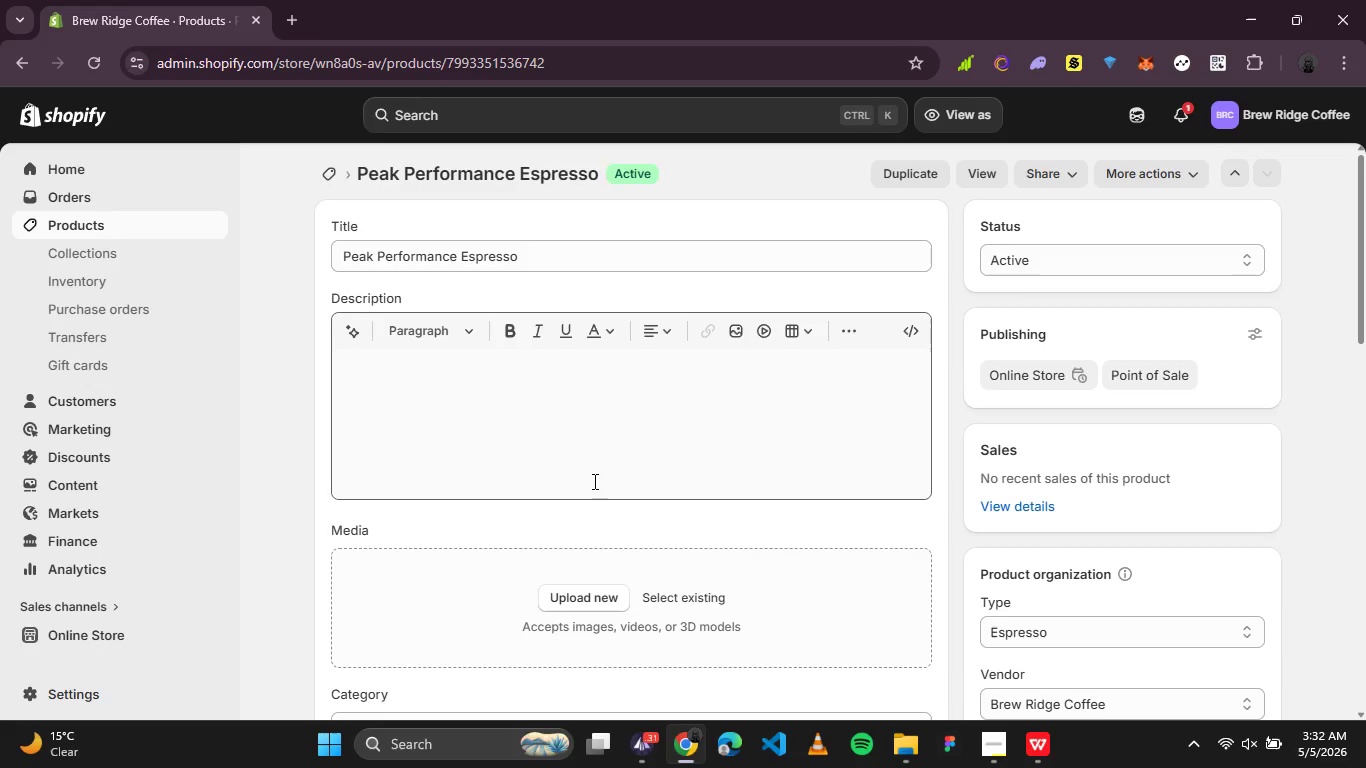 
left_click([656, 743])
 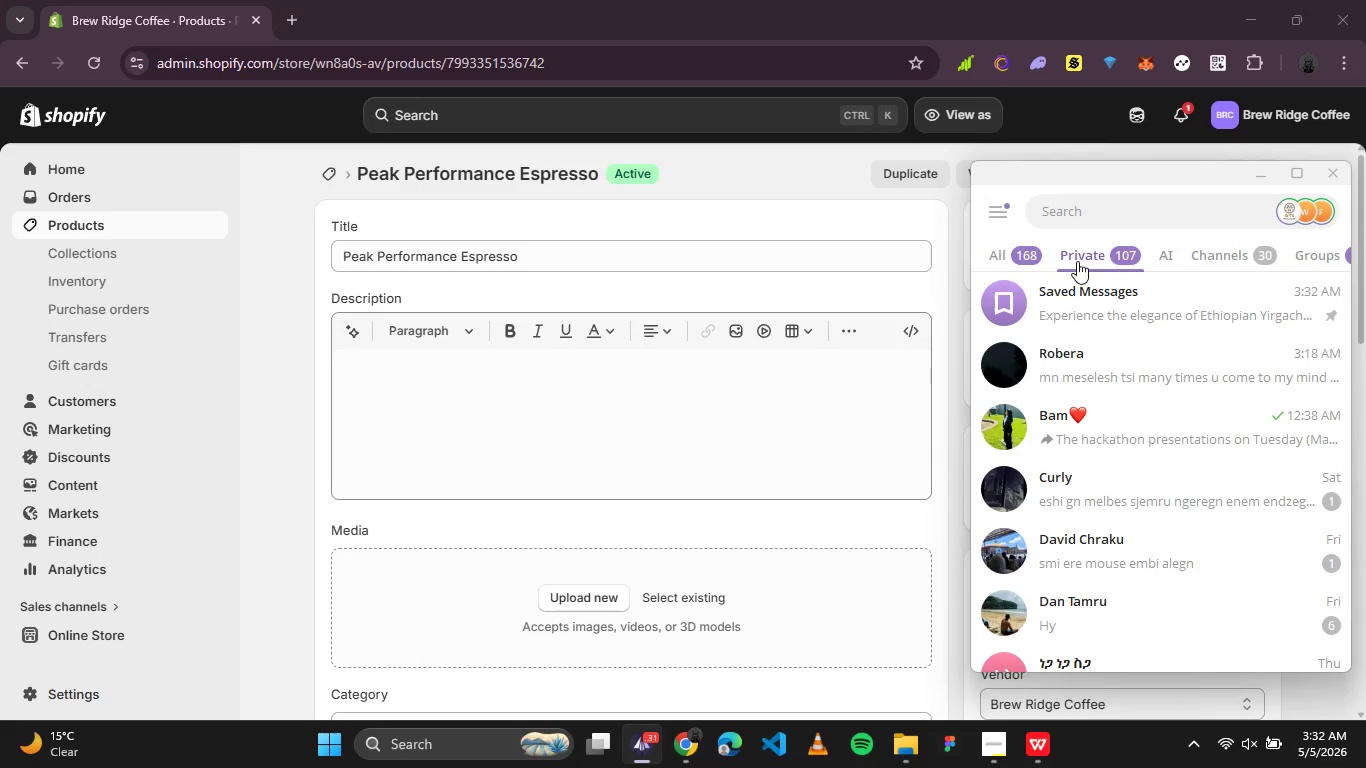 
left_click([1119, 297])
 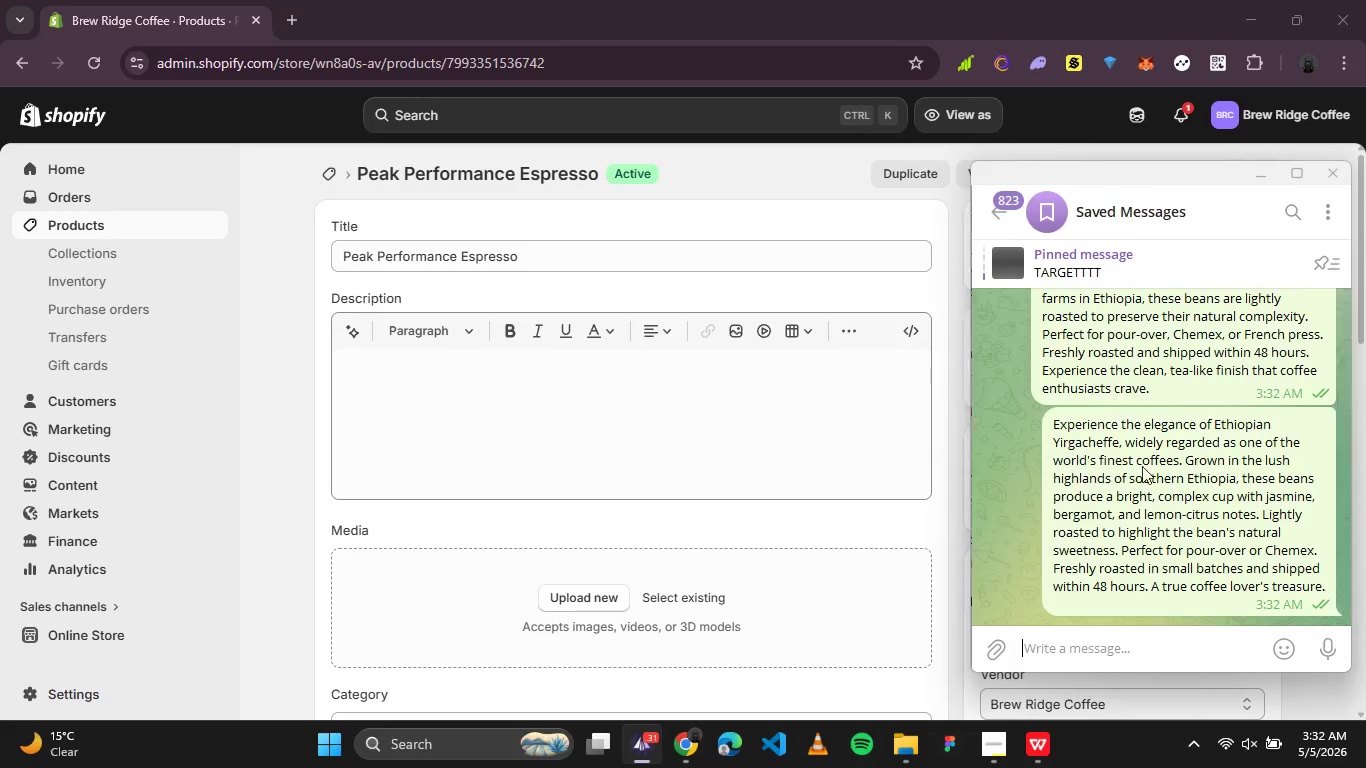 
scroll: coordinate [1145, 479], scroll_direction: up, amount: 3.0
 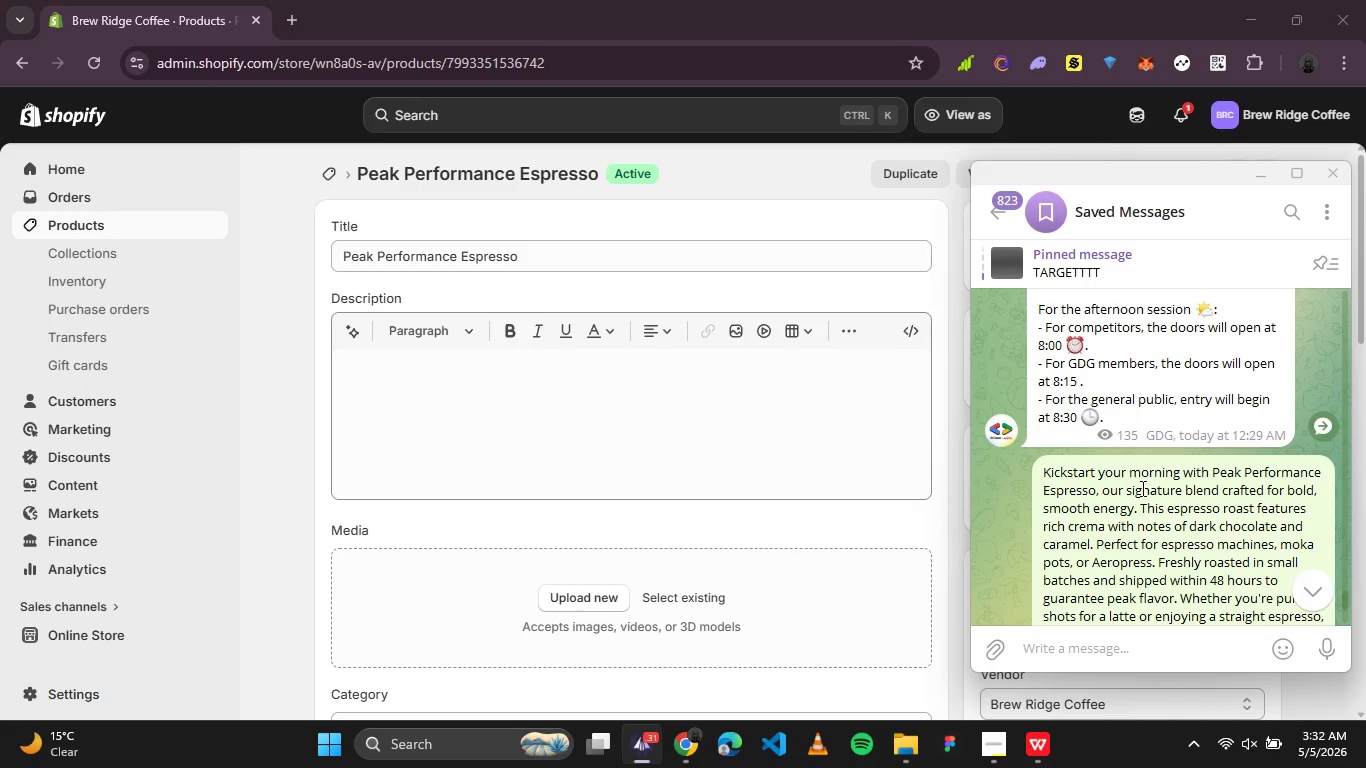 
right_click([1141, 488])
 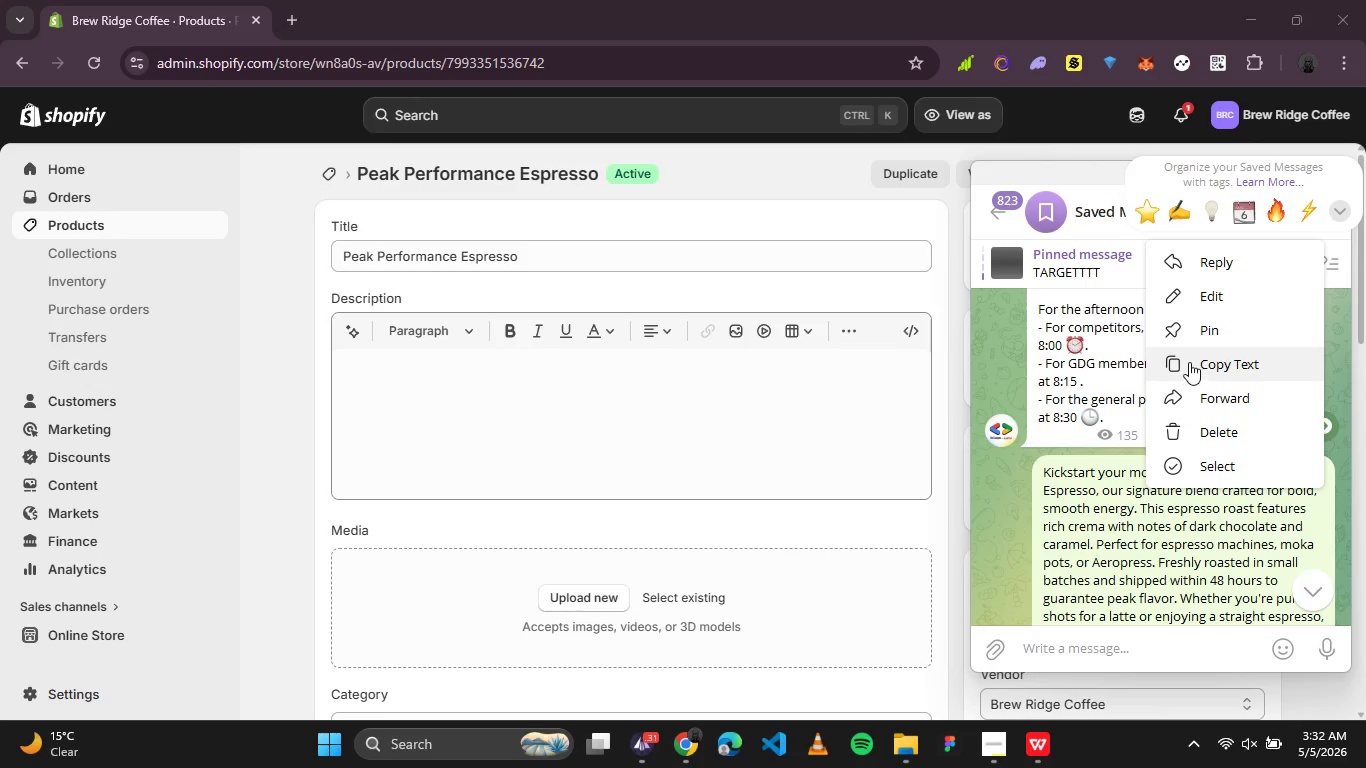 
left_click([1189, 362])
 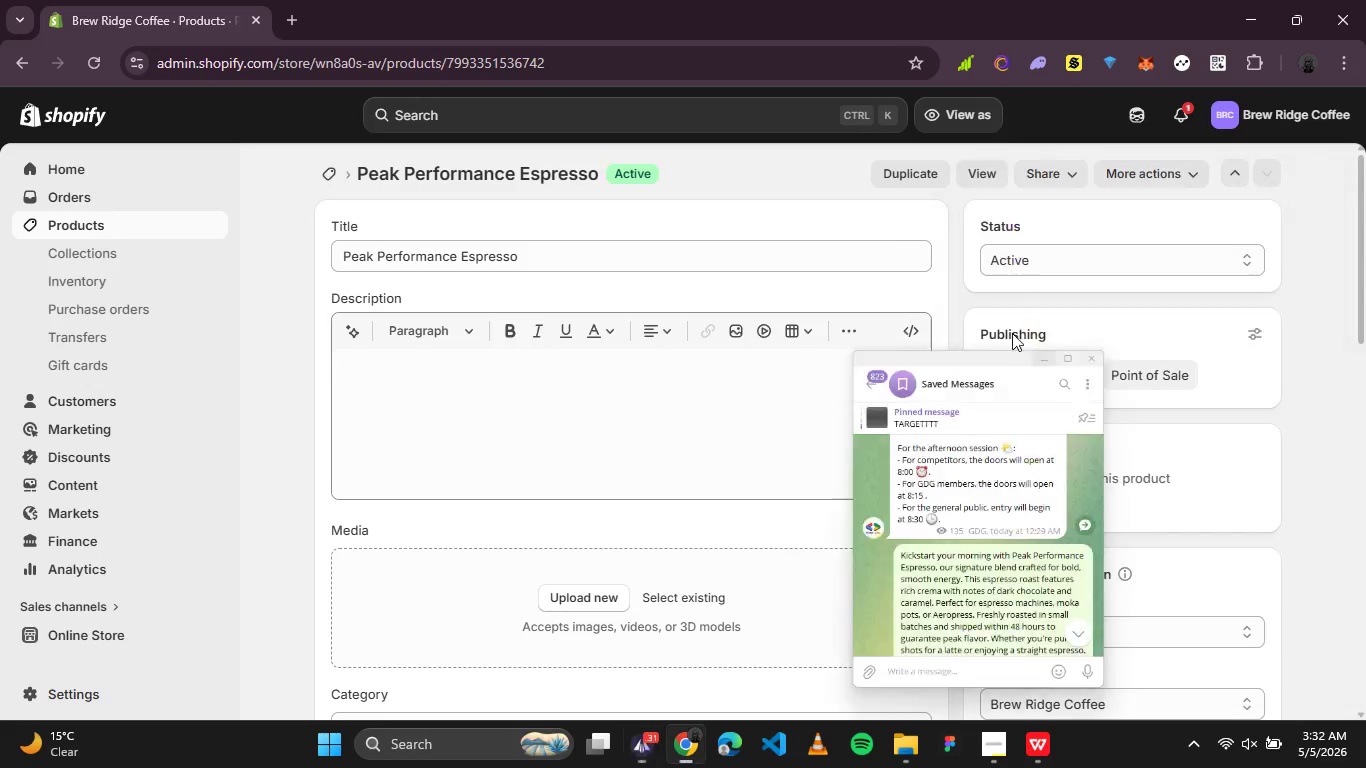 
double_click([727, 414])
 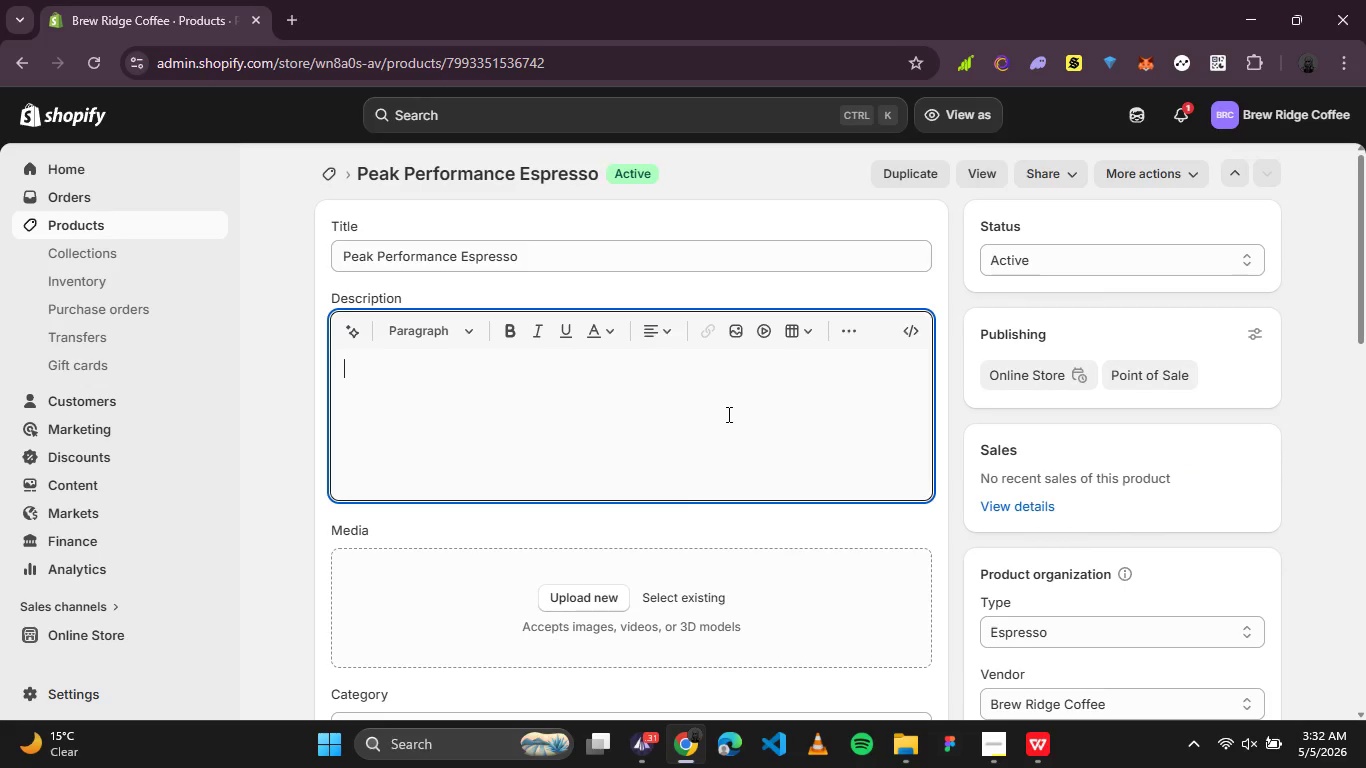 
key(Control+V)
 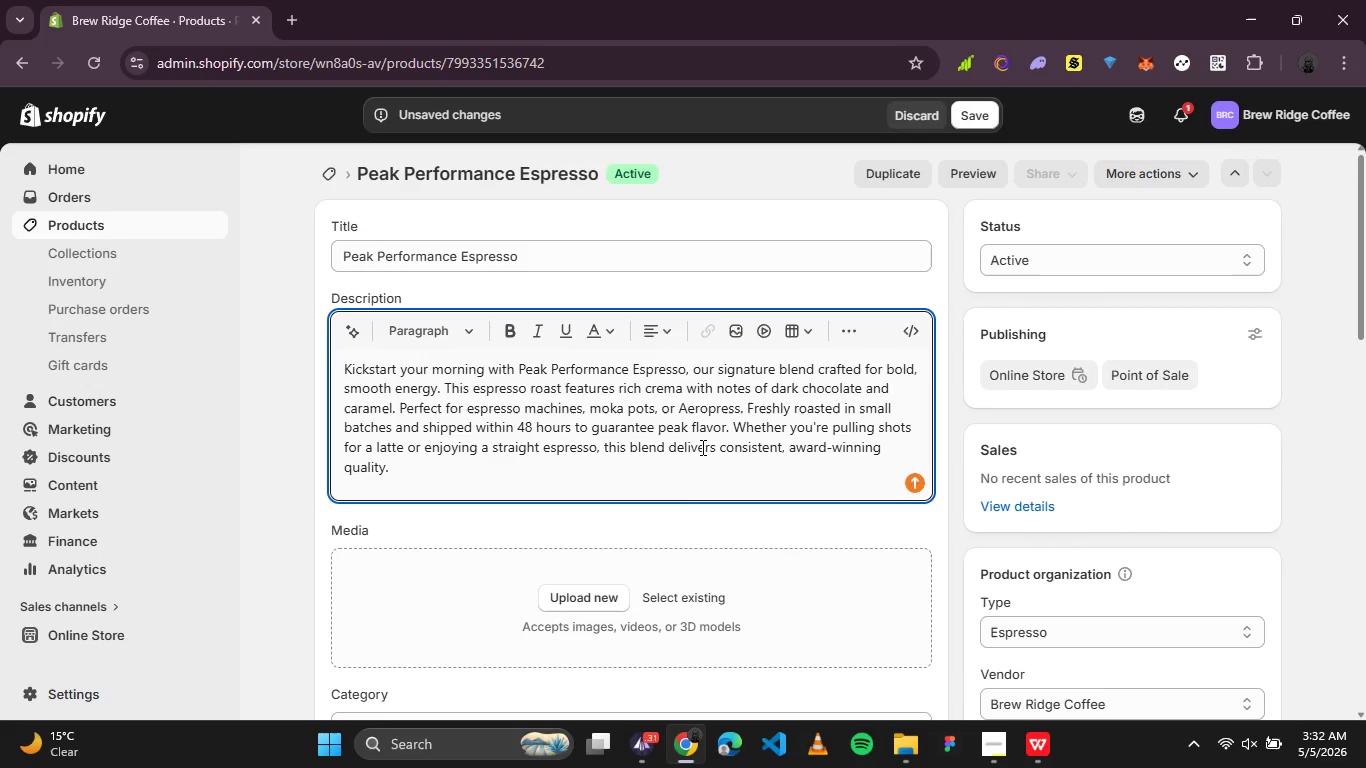 
left_click([685, 459])
 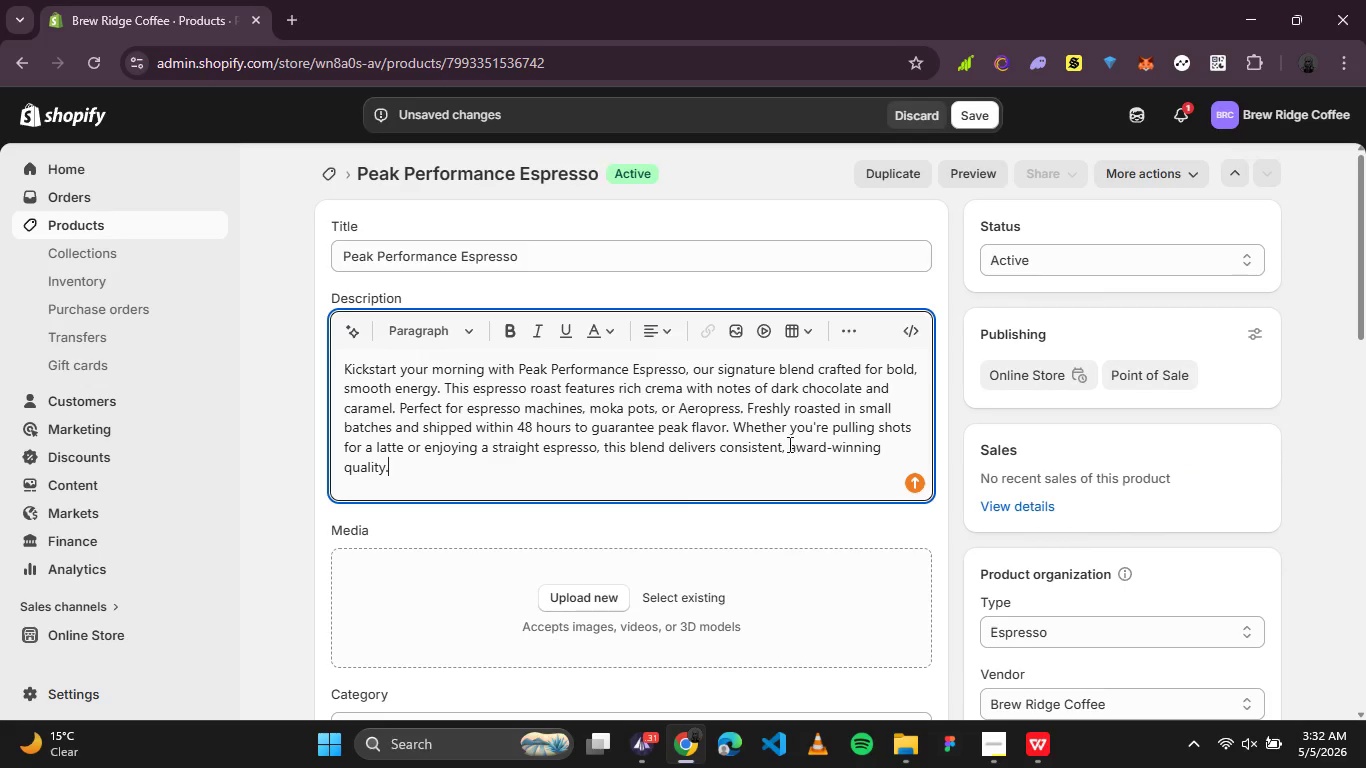 
scroll: coordinate [786, 454], scroll_direction: down, amount: 3.0
 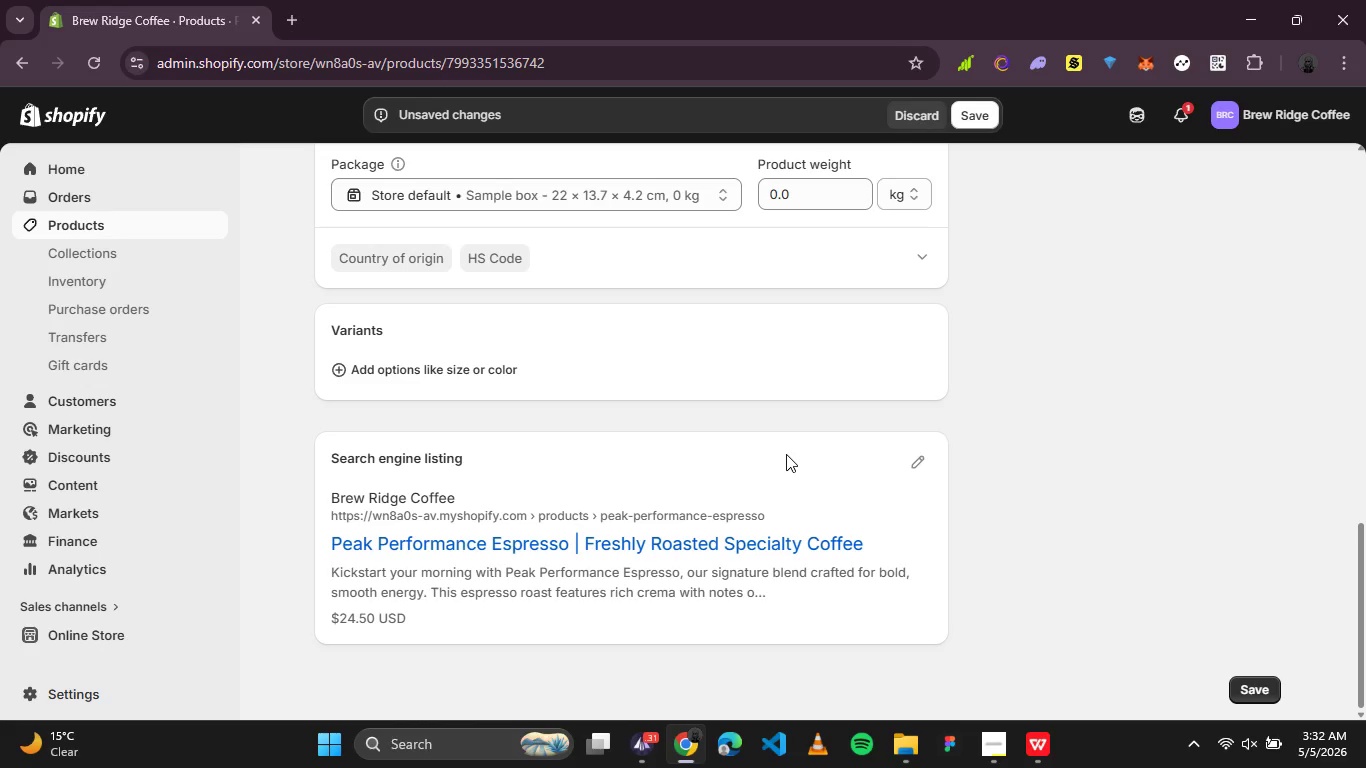 
scroll: coordinate [786, 454], scroll_direction: up, amount: 3.0
 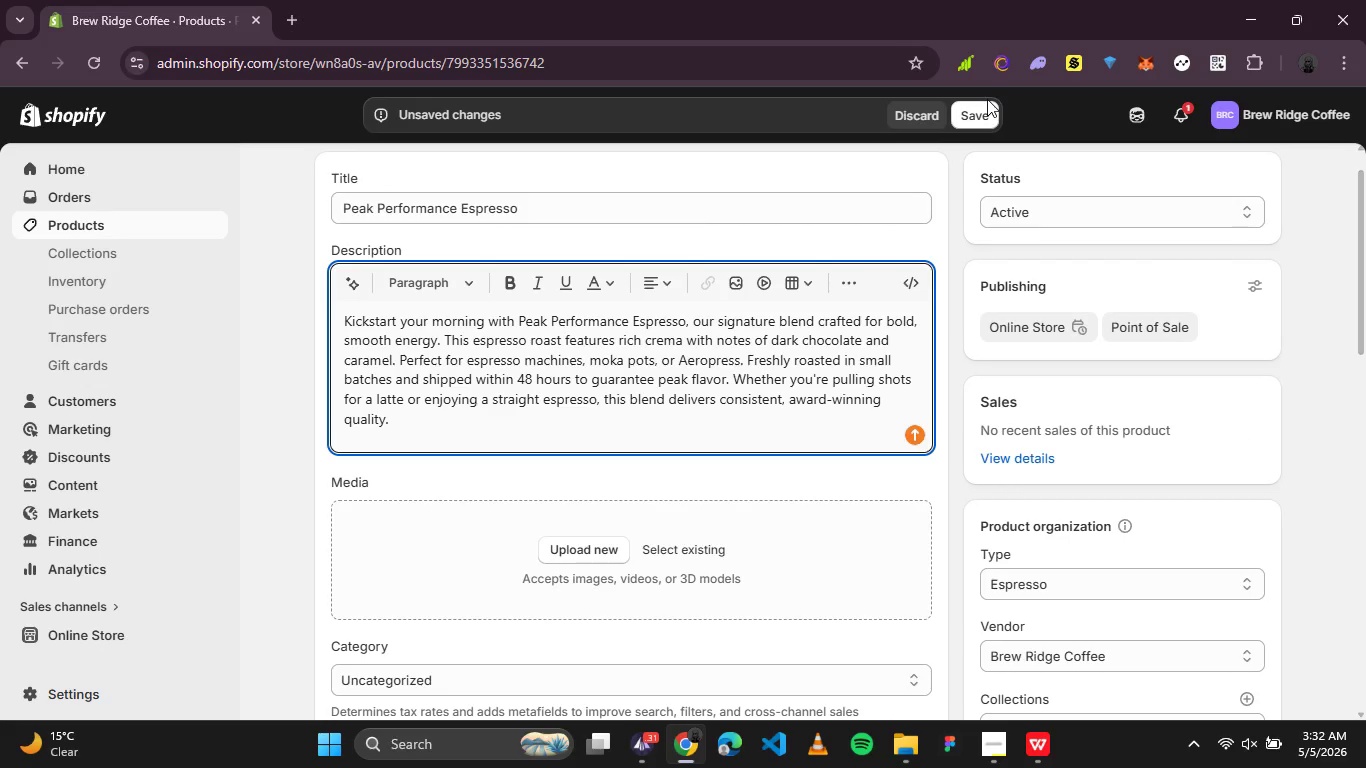 
left_click([977, 110])
 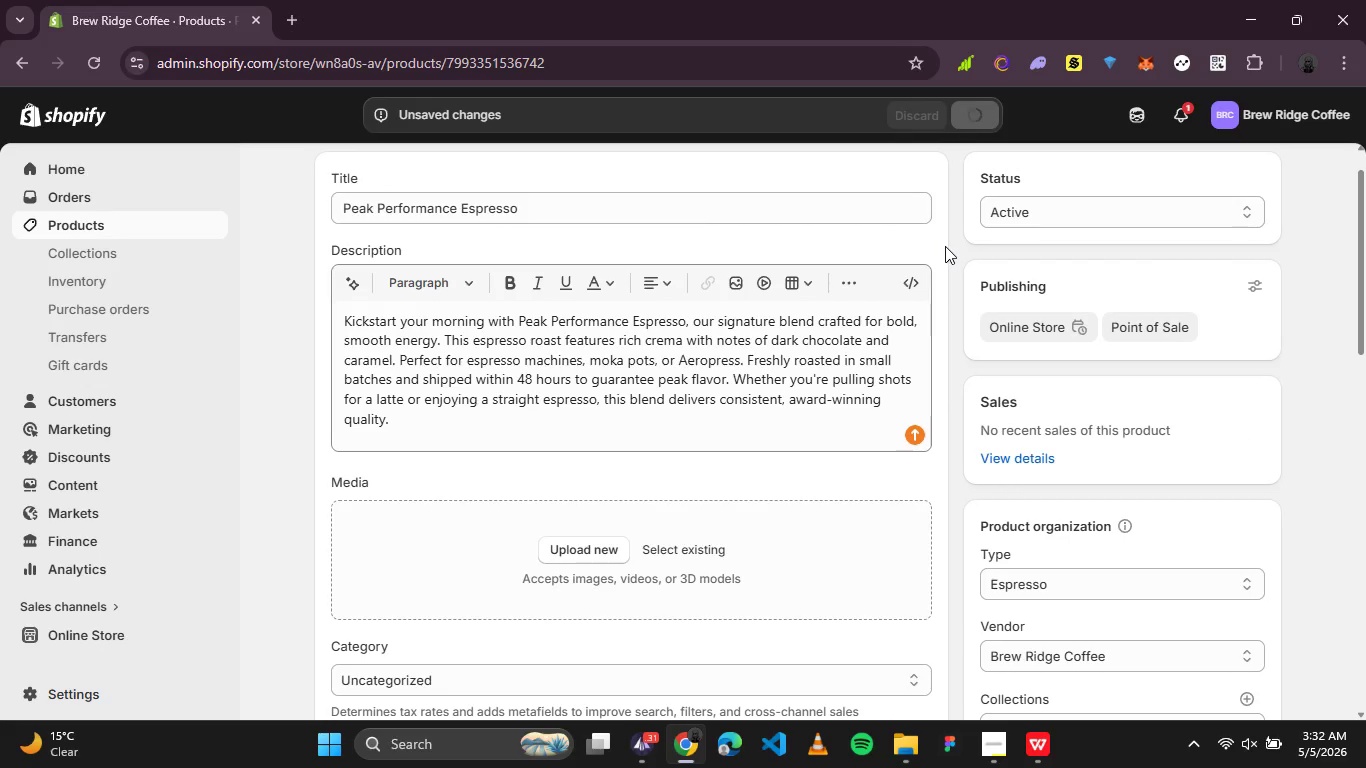 
mouse_move([966, 234])
 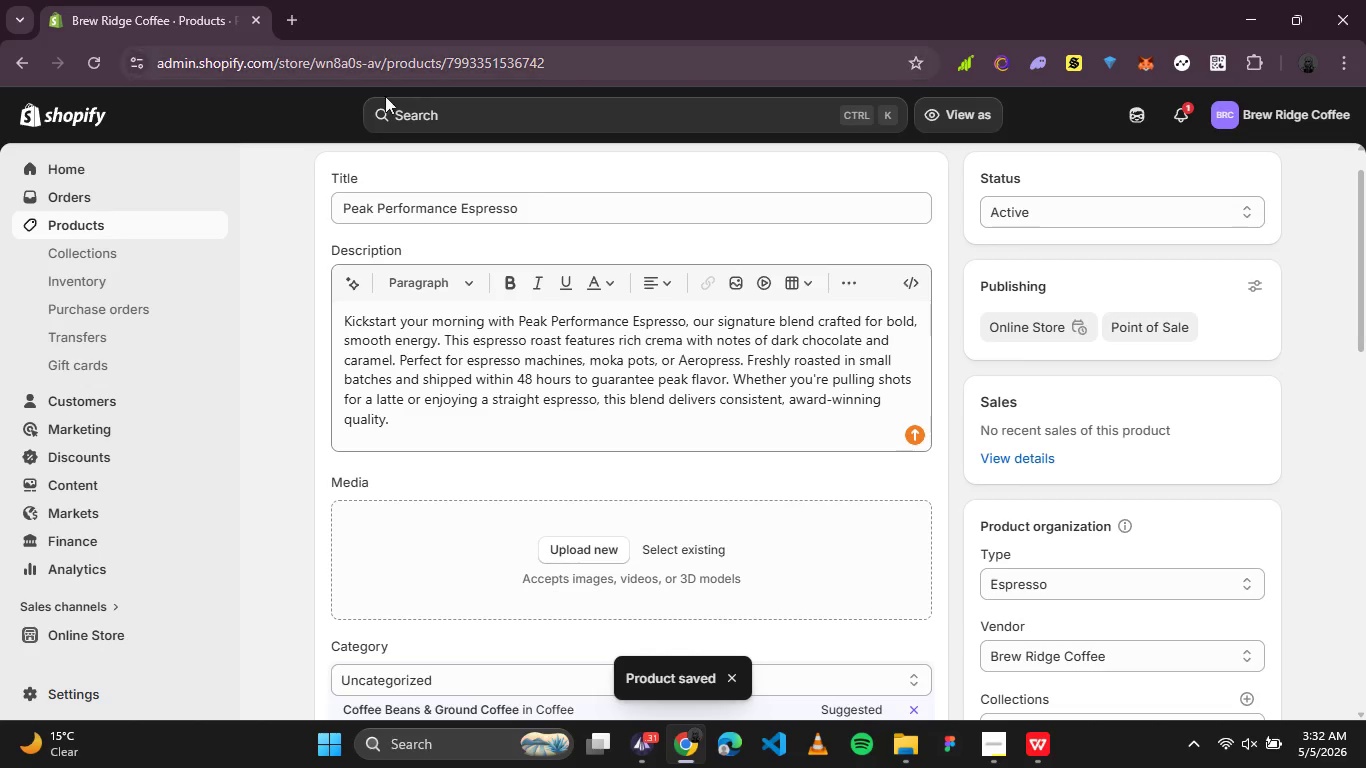 
scroll: coordinate [374, 155], scroll_direction: up, amount: 4.0
 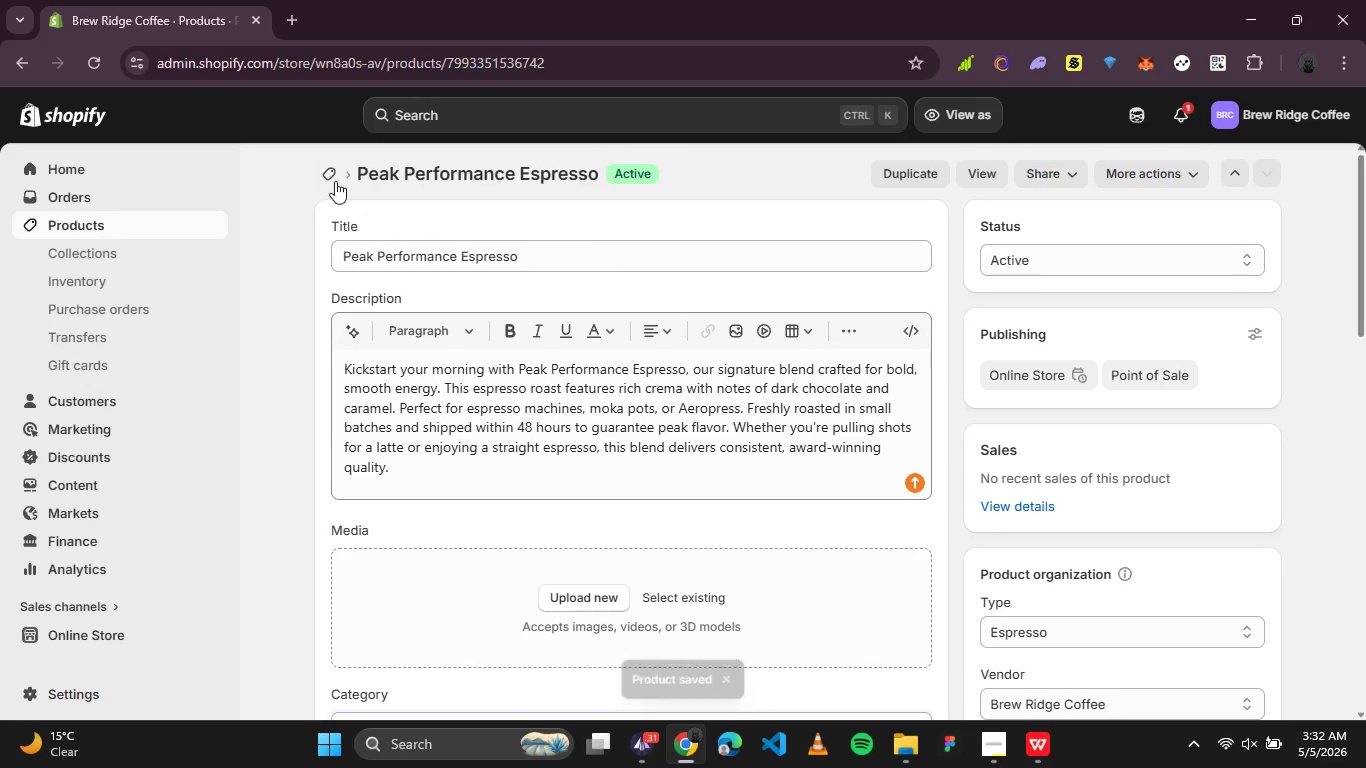 
left_click([335, 181])
 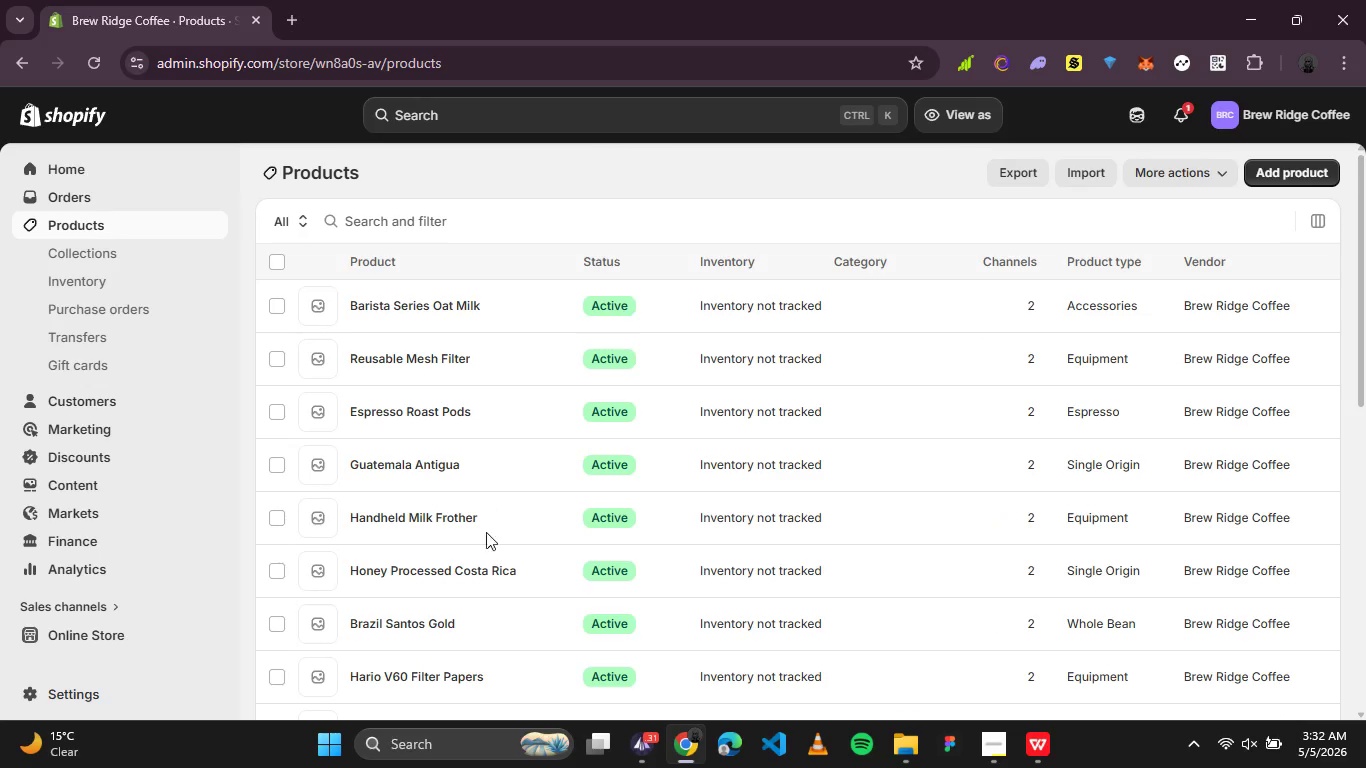 
left_click([405, 221])
 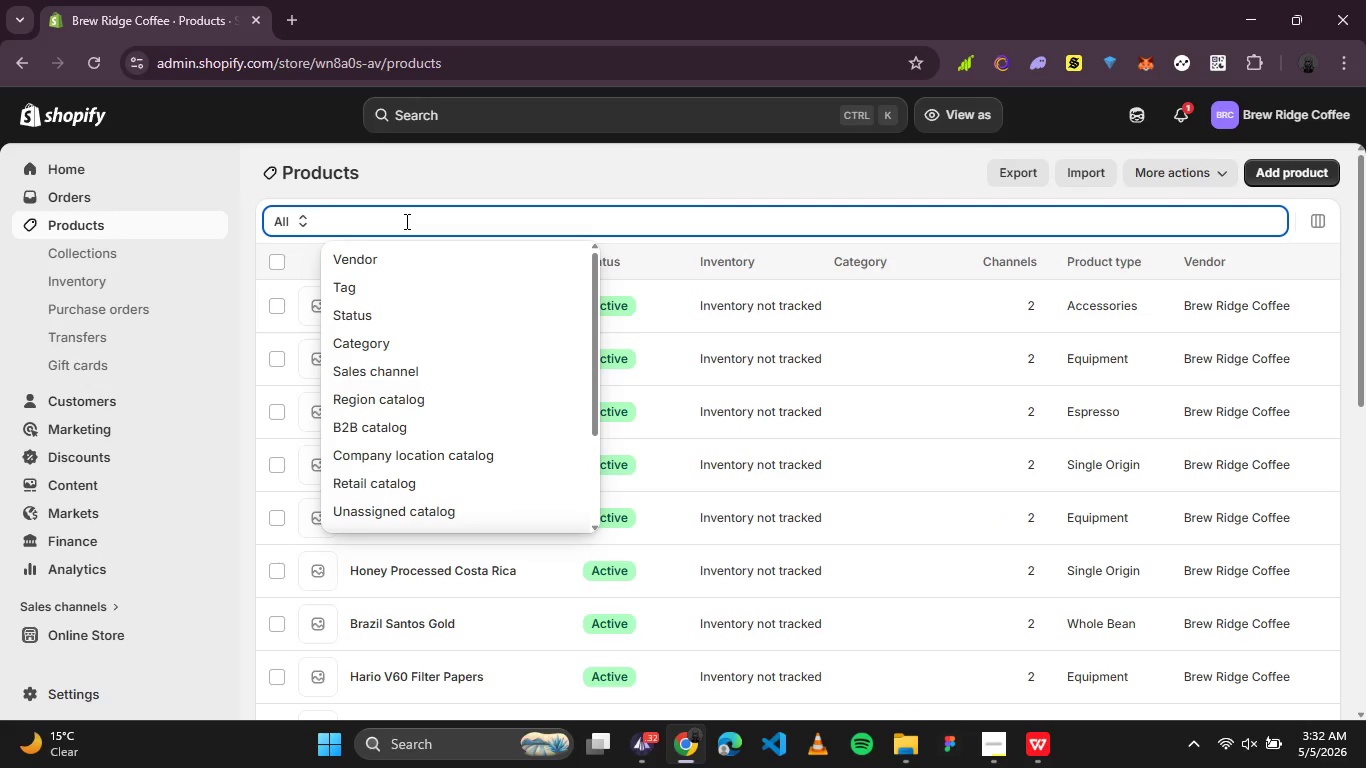 
type(suma)
 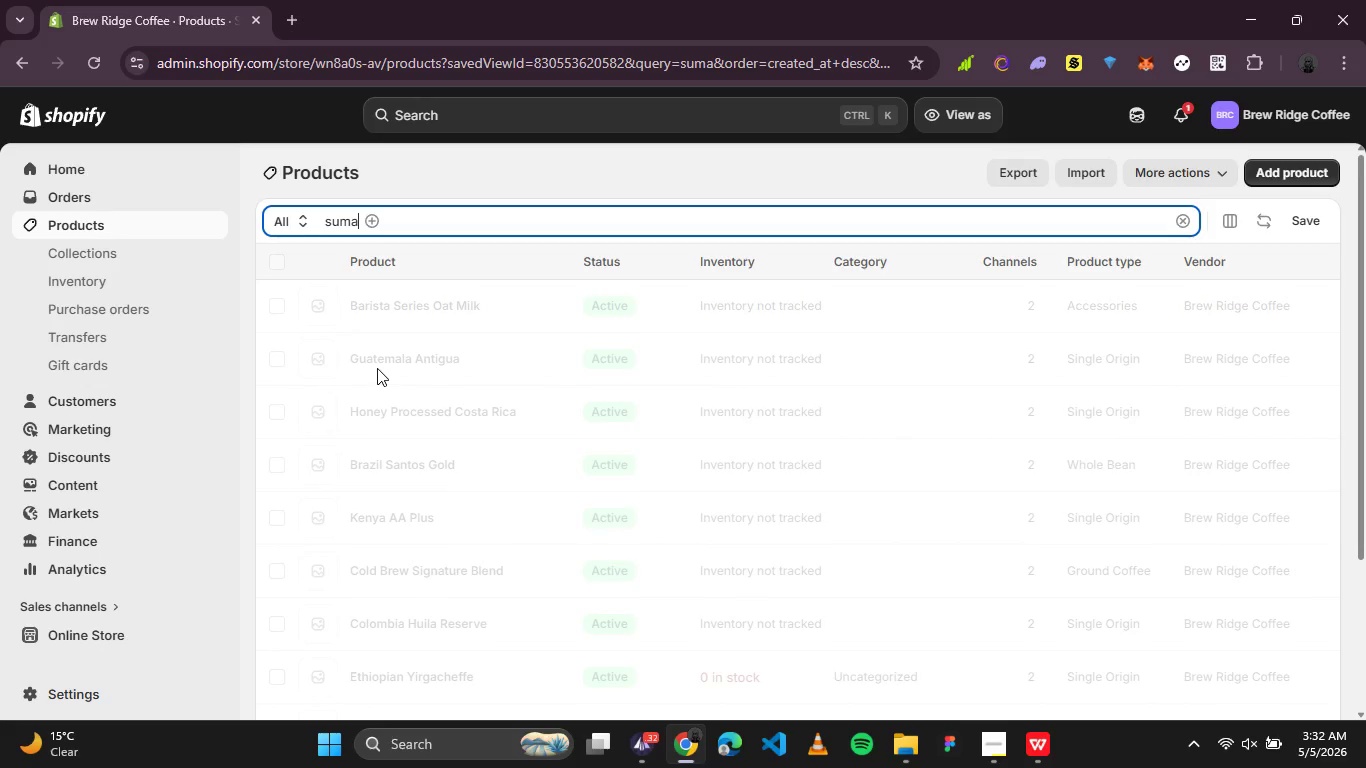 
left_click([402, 306])
 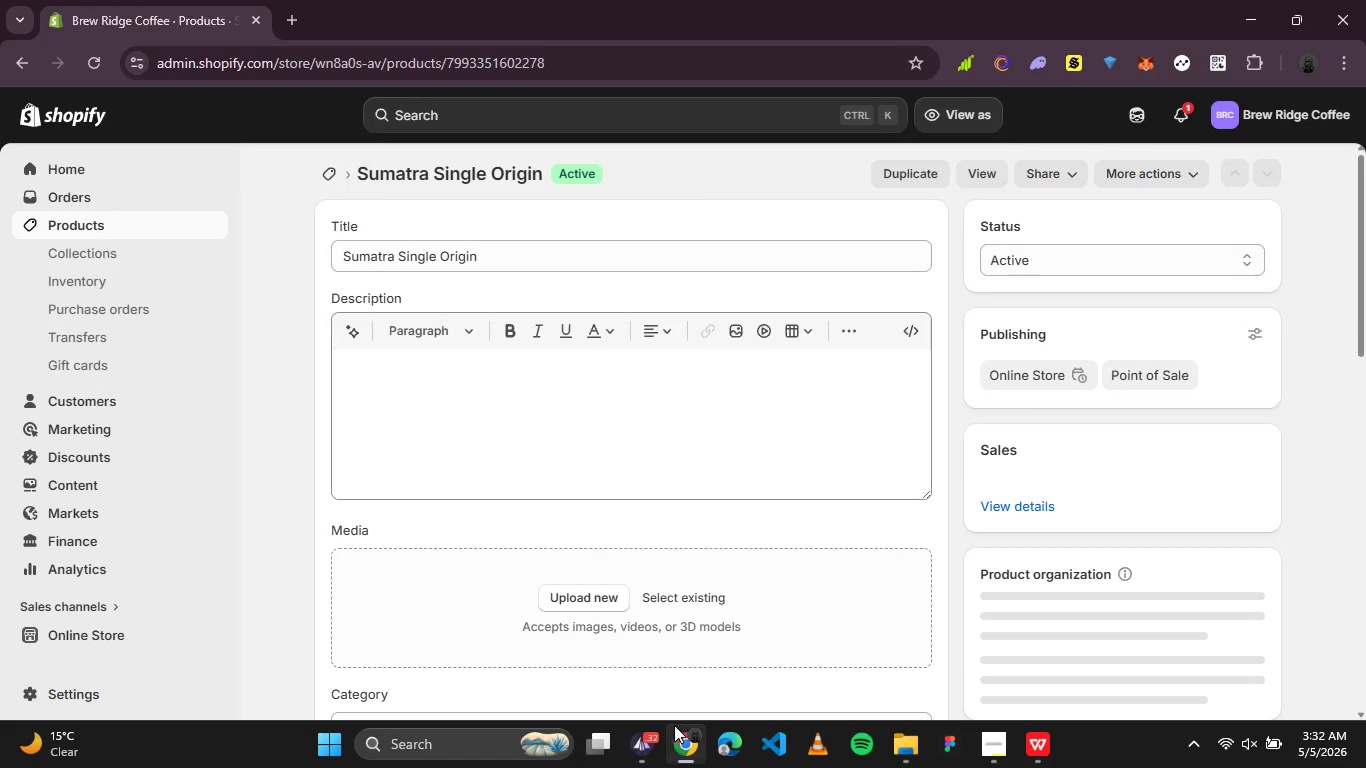 
left_click([636, 755])
 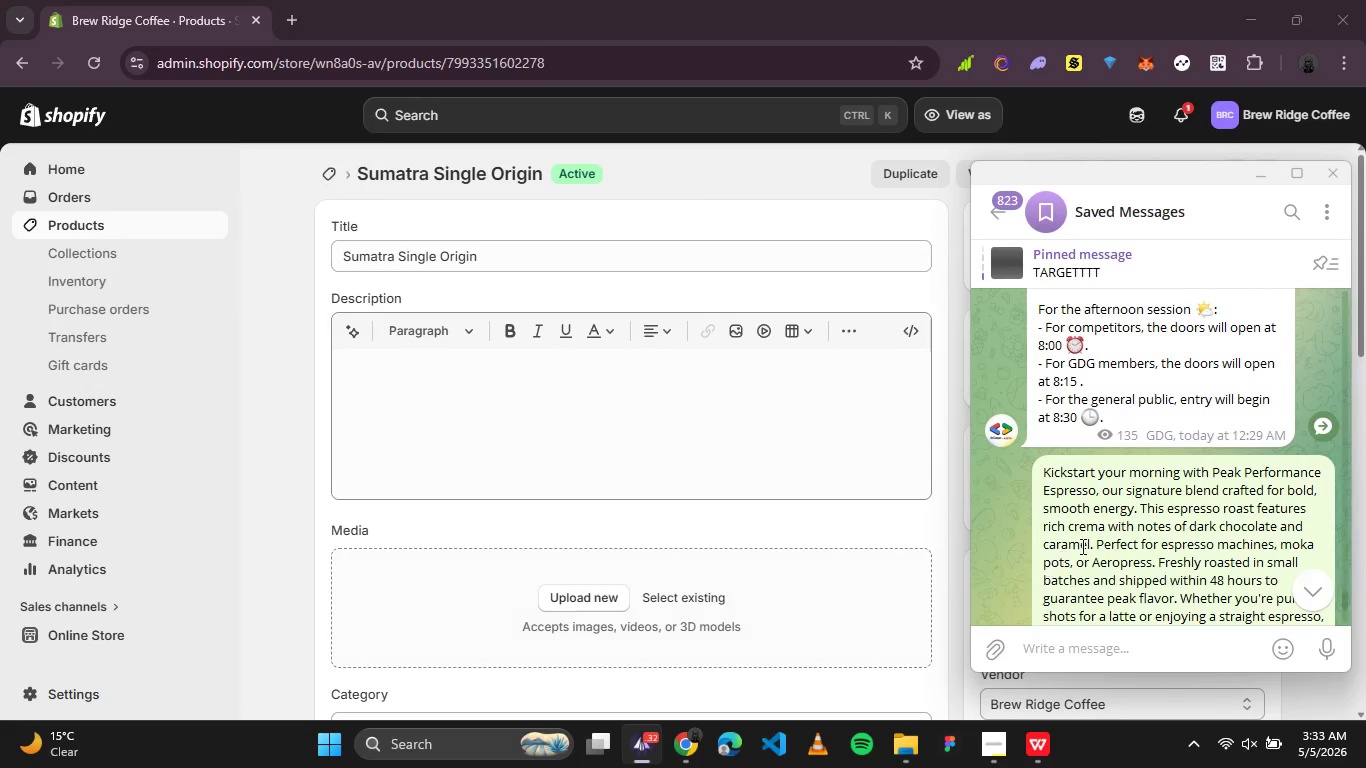 
scroll: coordinate [1096, 535], scroll_direction: down, amount: 1.0
 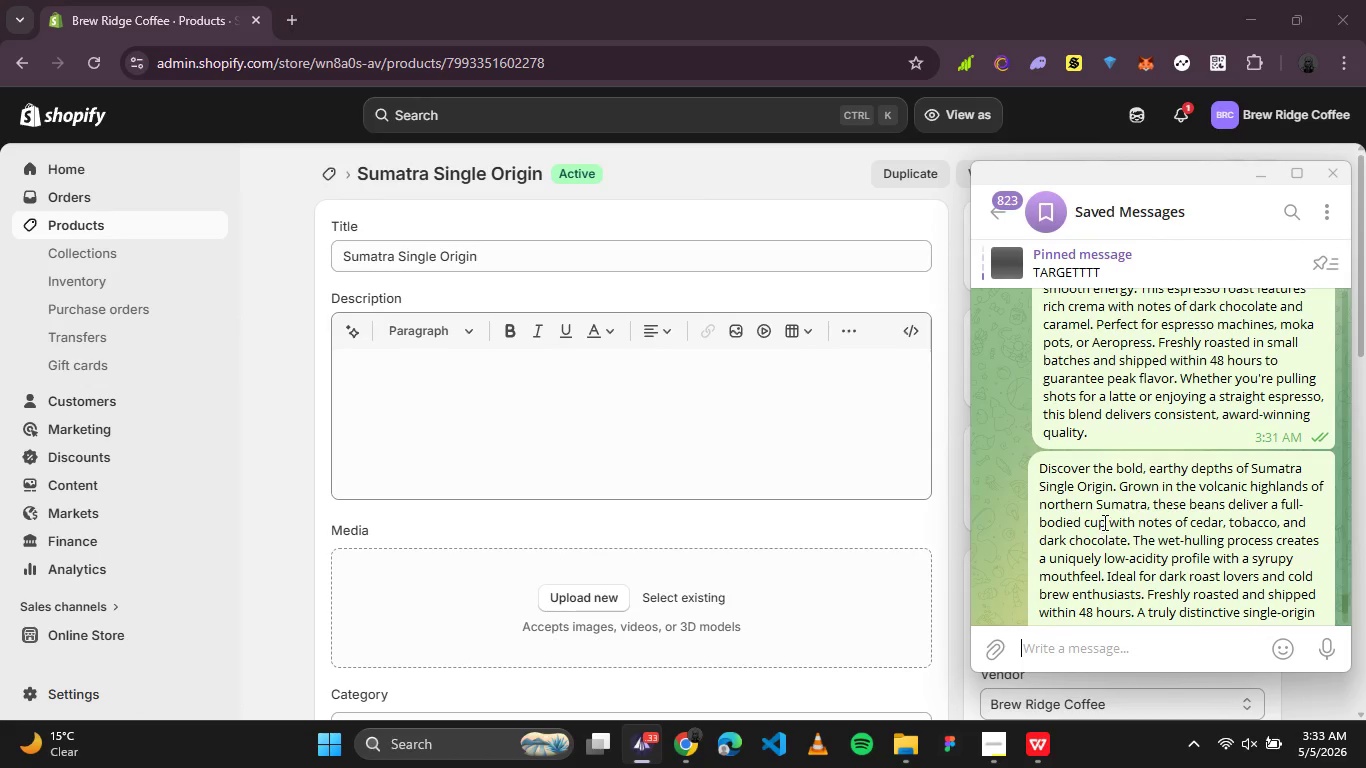 
right_click([1103, 522])
 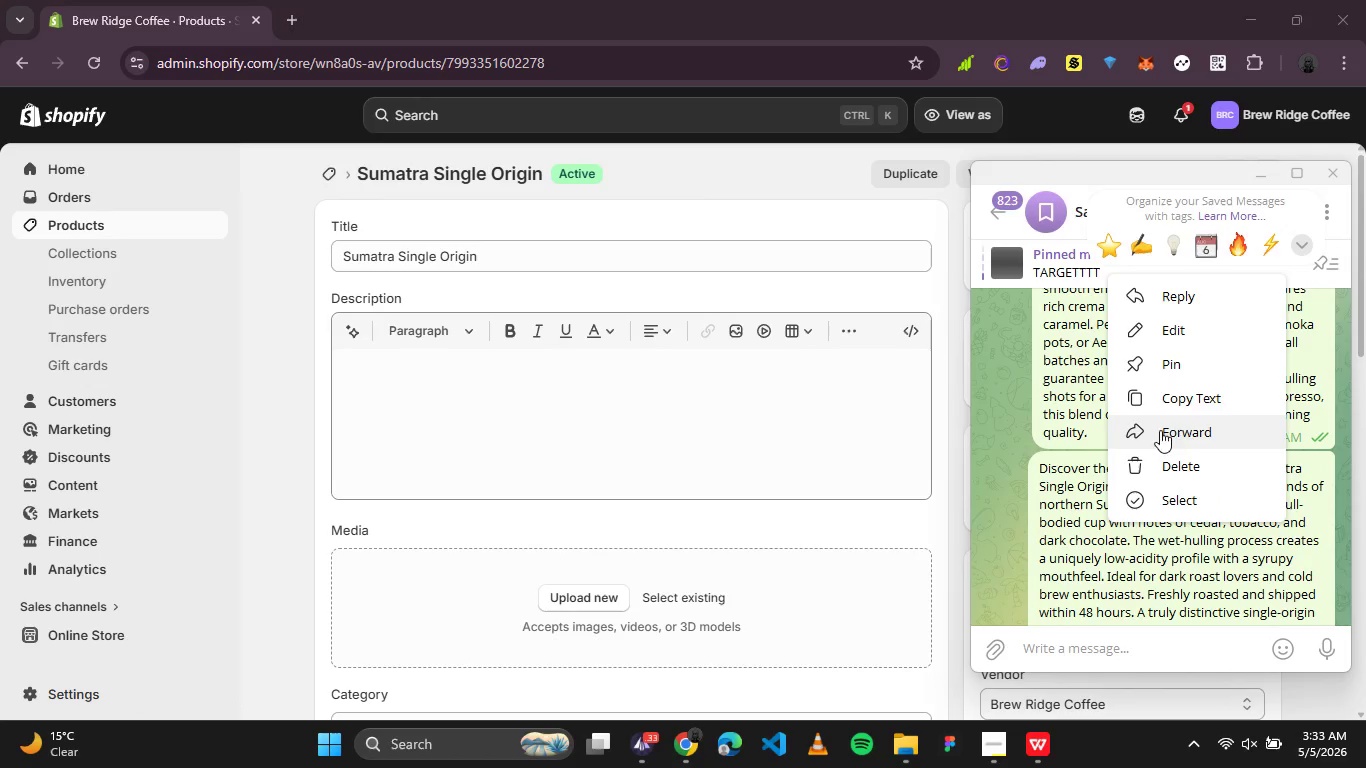 
left_click([1174, 405])
 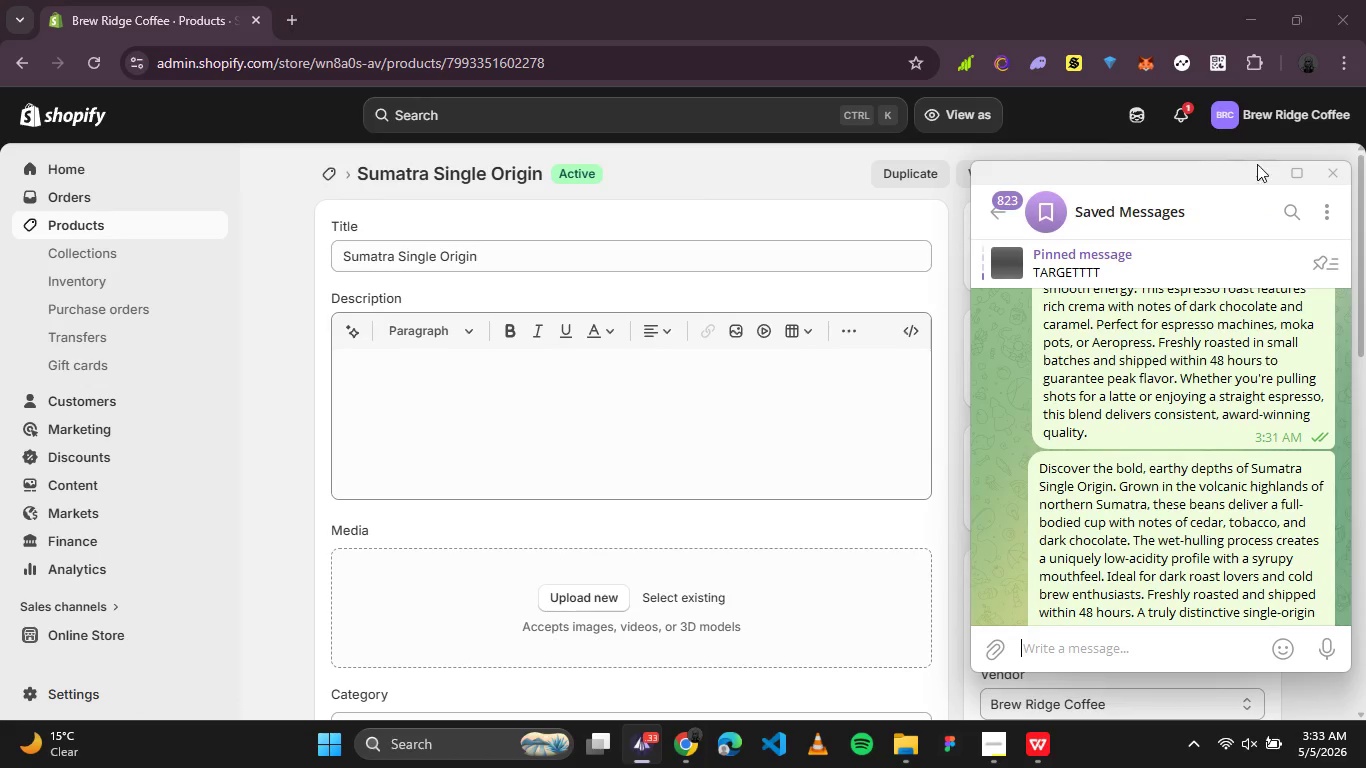 
left_click([1263, 172])
 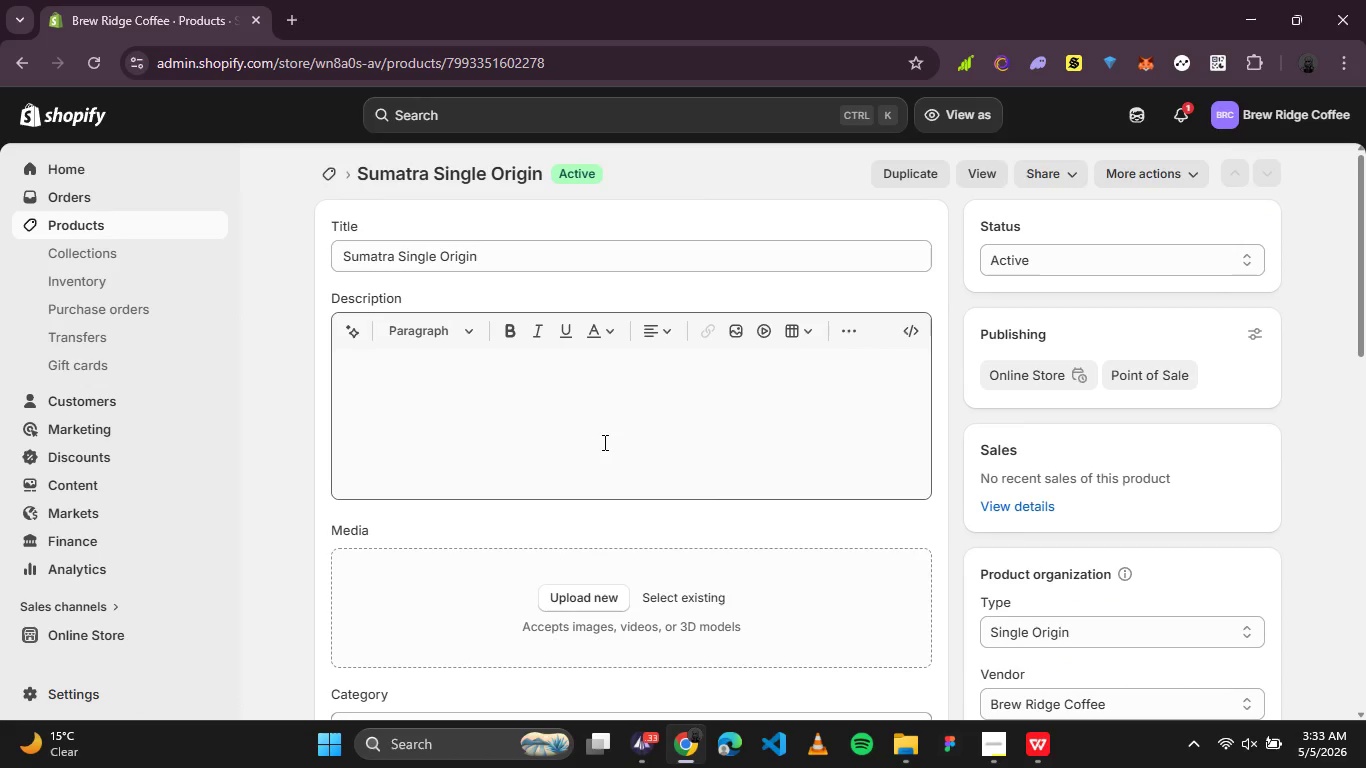 
left_click([587, 428])
 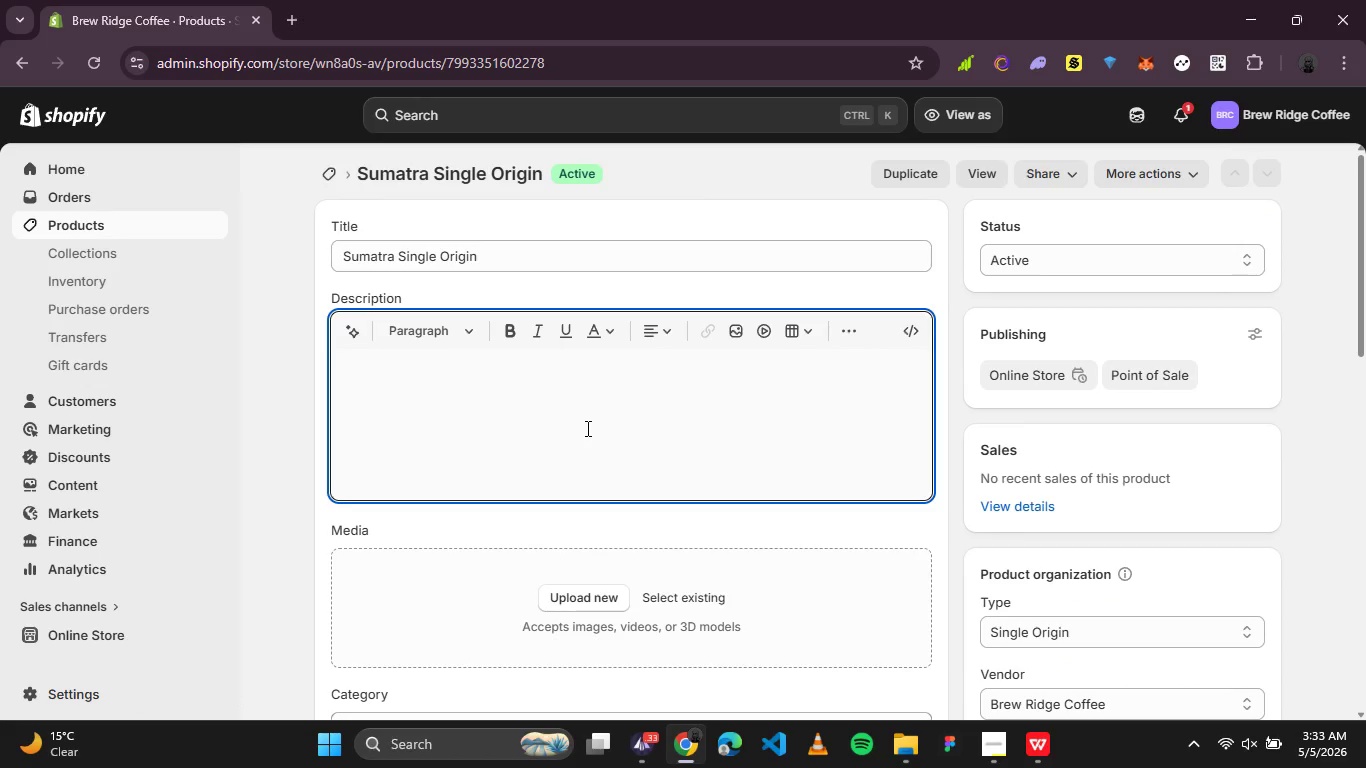 
key(Control+V)
 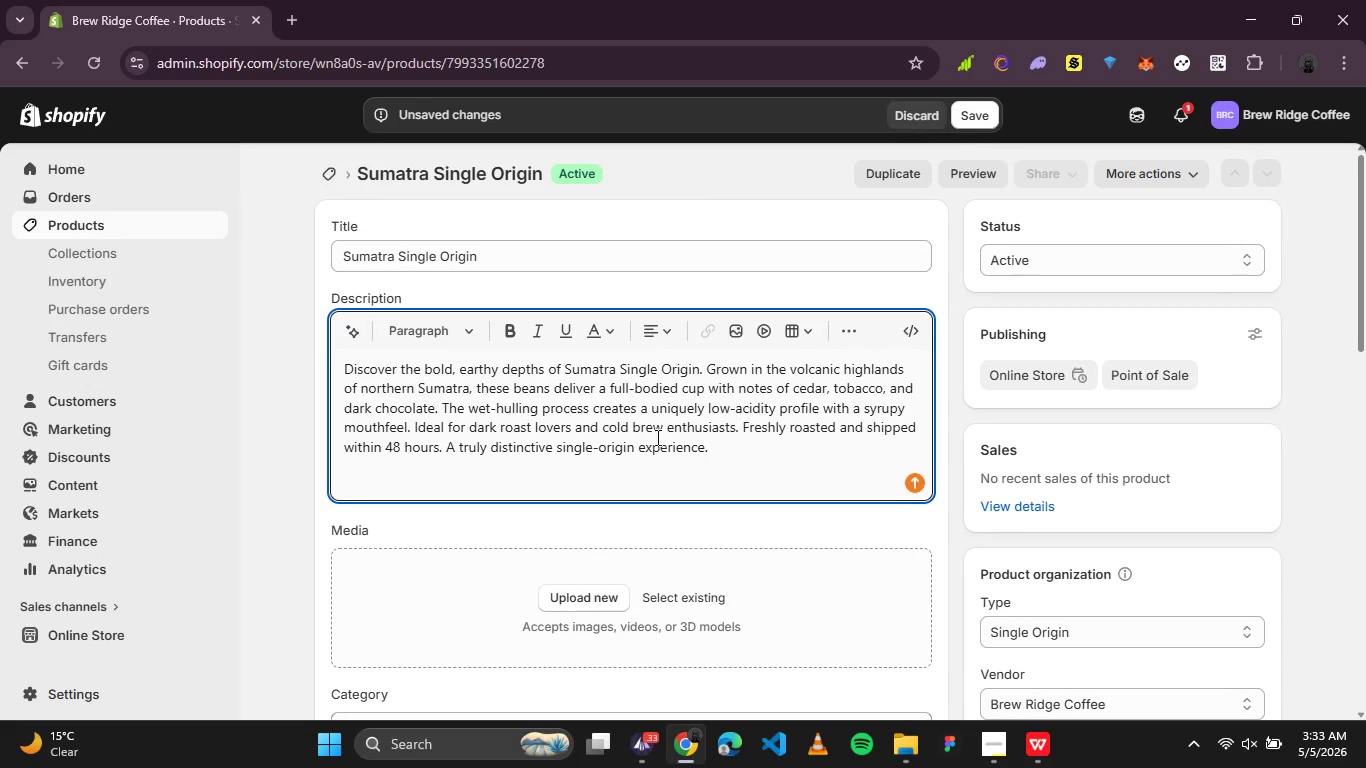 
scroll: coordinate [669, 455], scroll_direction: down, amount: 7.0
 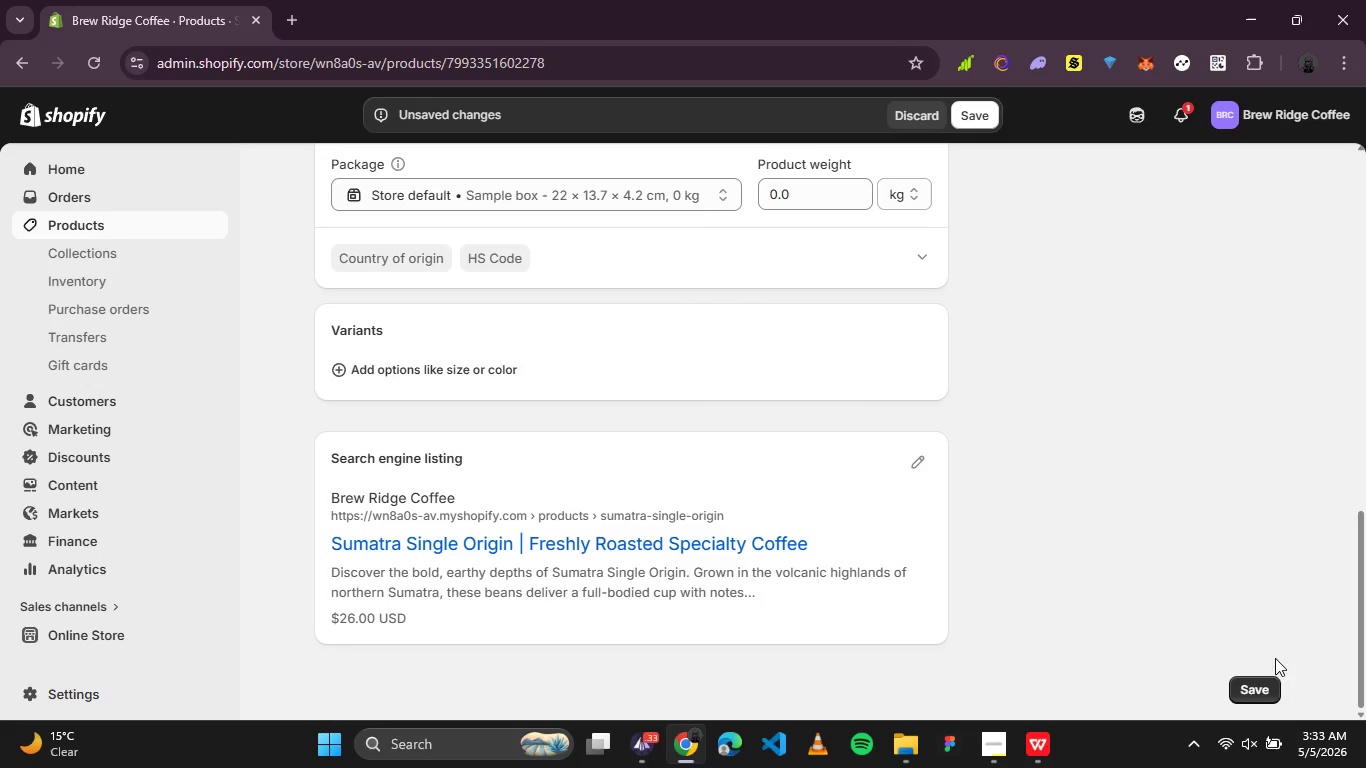 
left_click([1264, 685])
 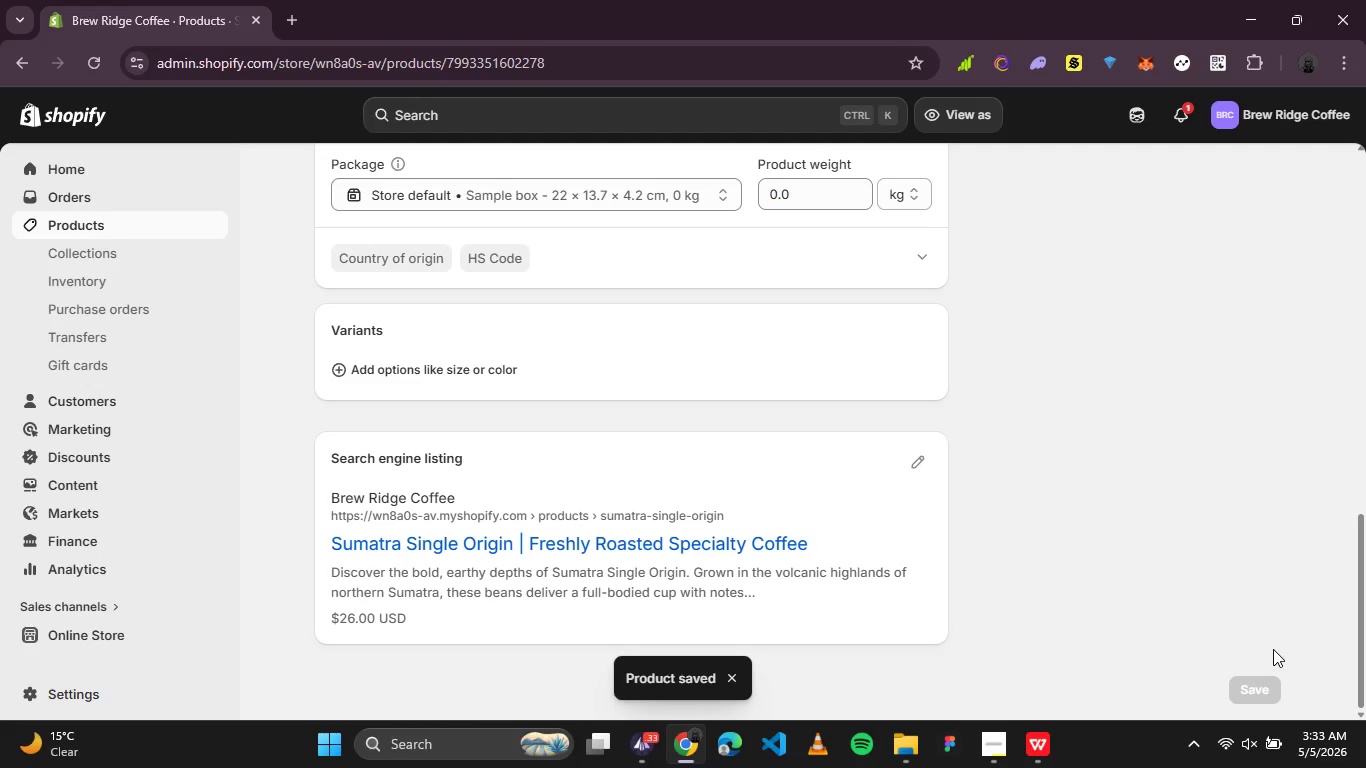 
wait(11.78)
 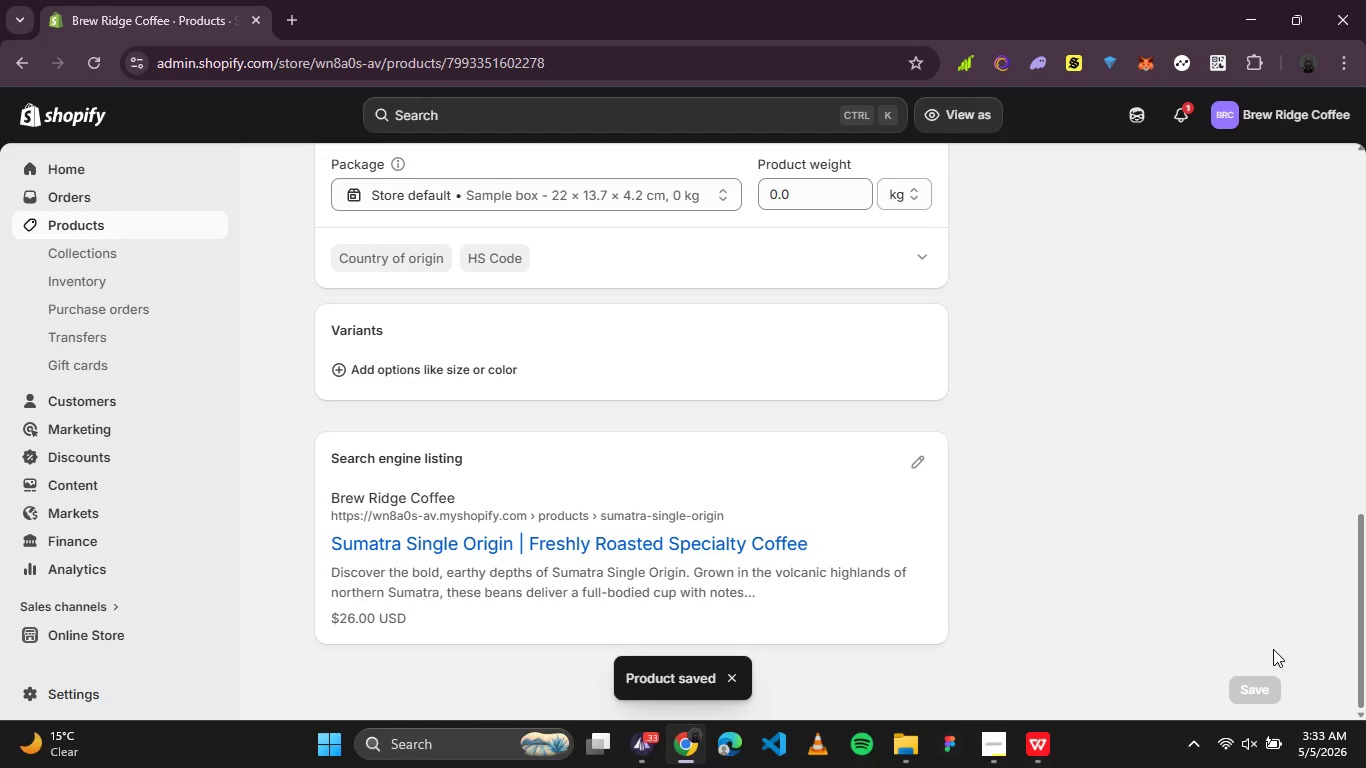 
scroll: coordinate [1028, 574], scroll_direction: up, amount: 7.0
 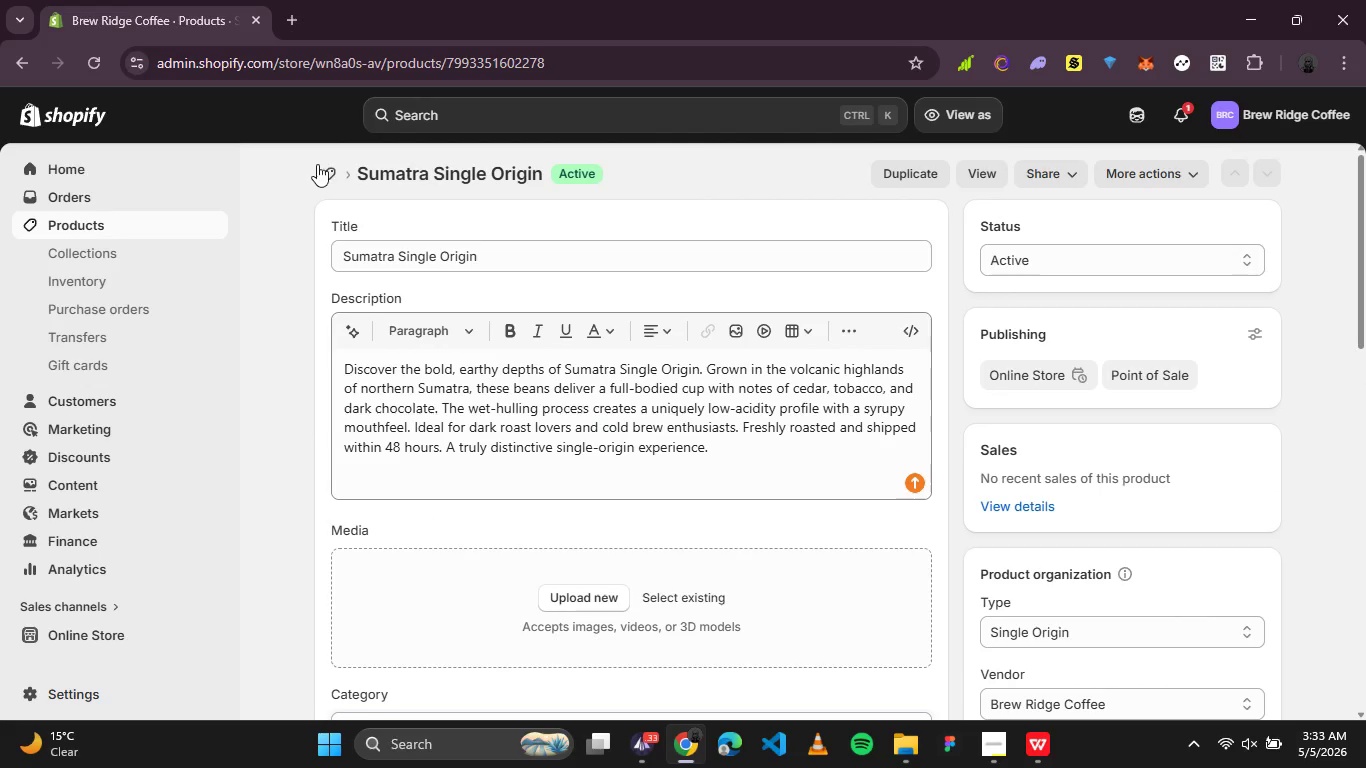 
left_click([324, 168])
 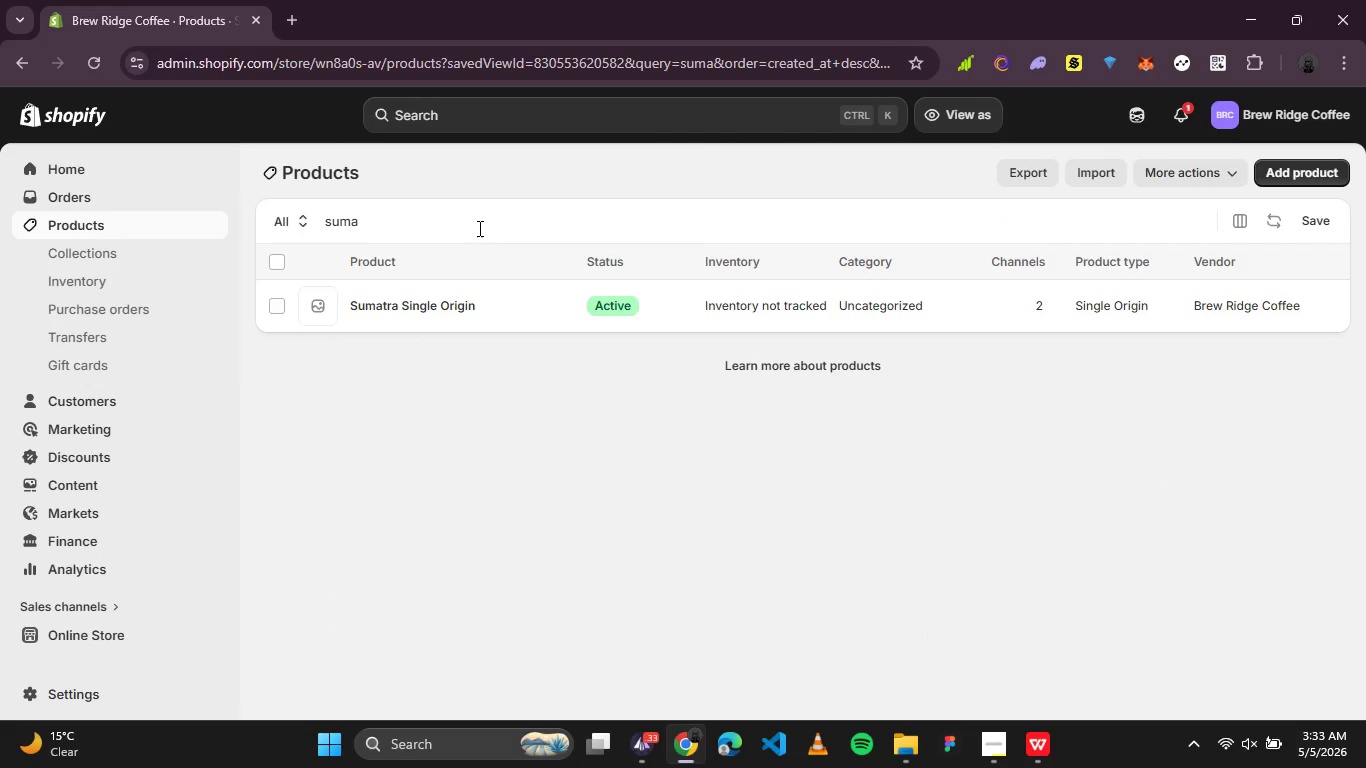 
left_click_drag(start_coordinate=[370, 219], to_coordinate=[269, 225])
 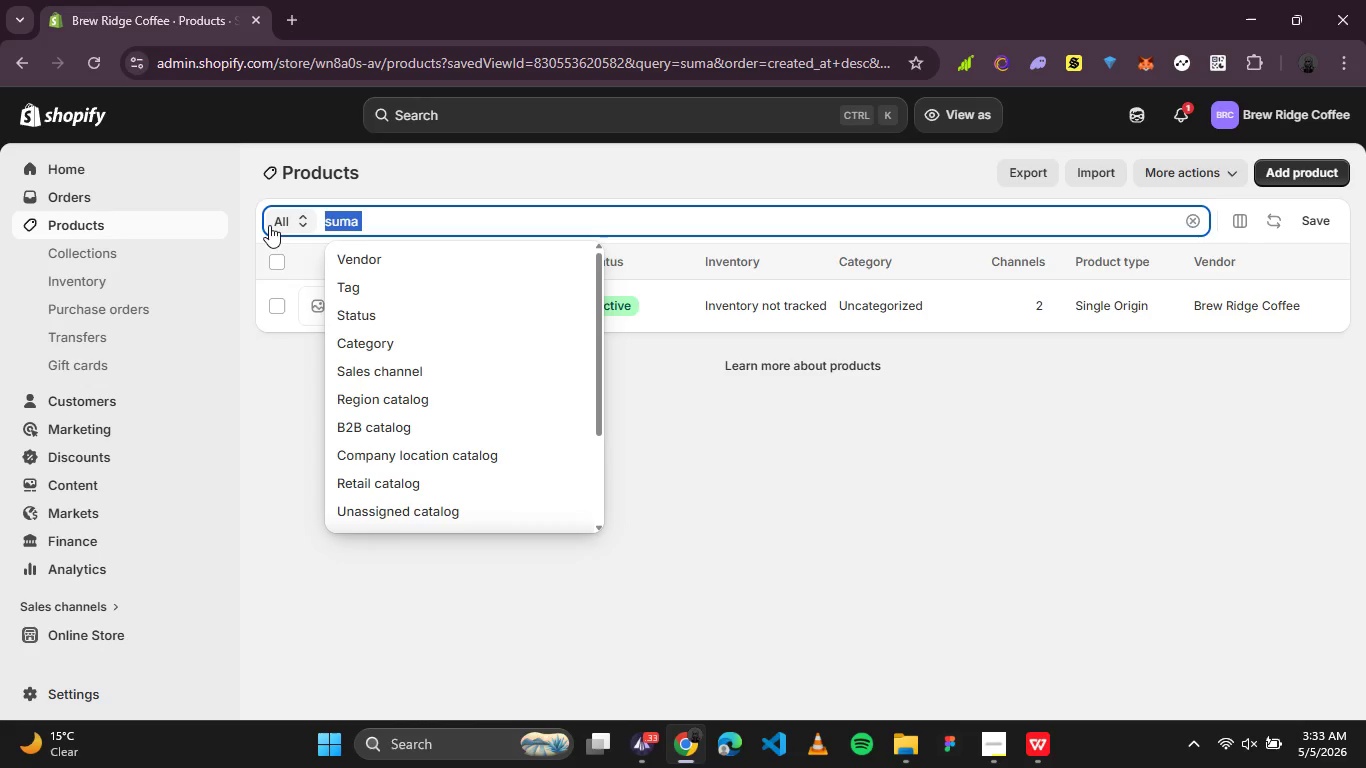 
type(mor)
 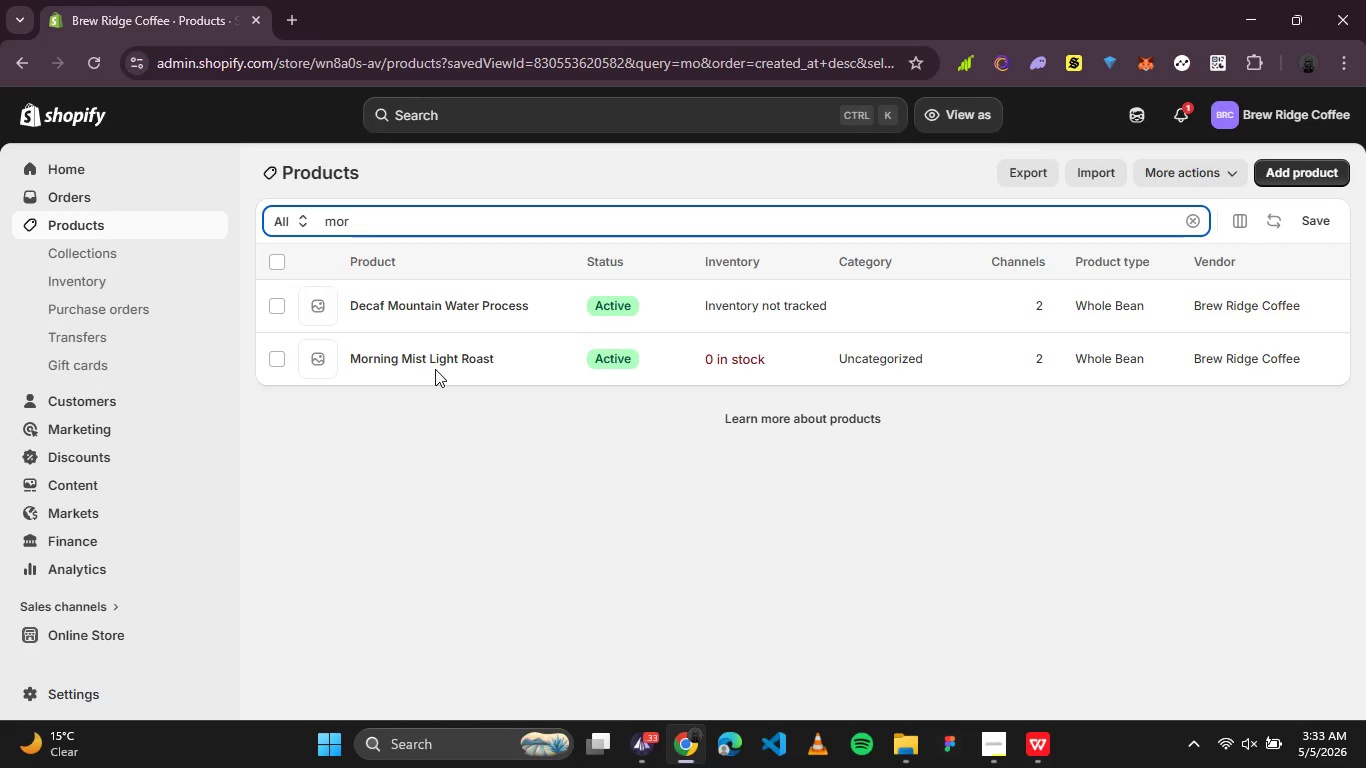 
left_click([431, 360])
 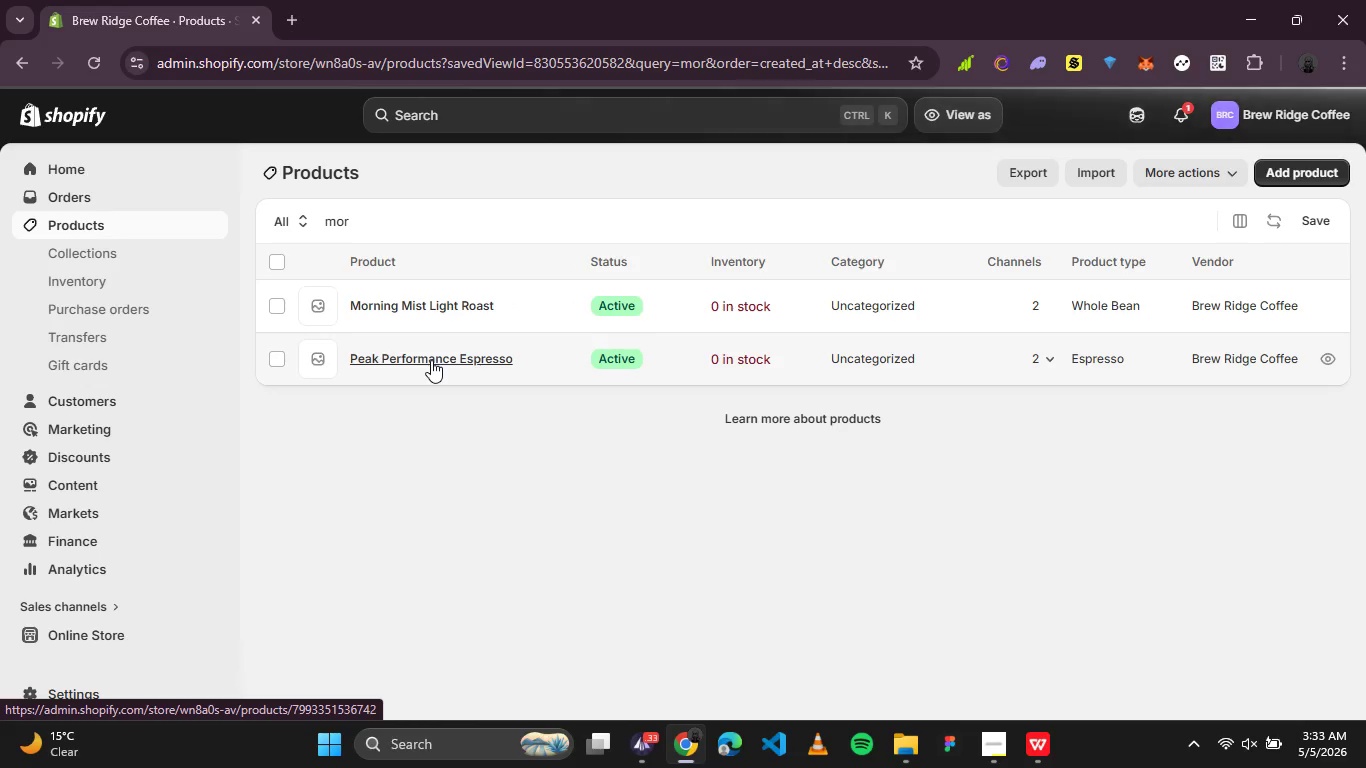 
left_click([407, 308])
 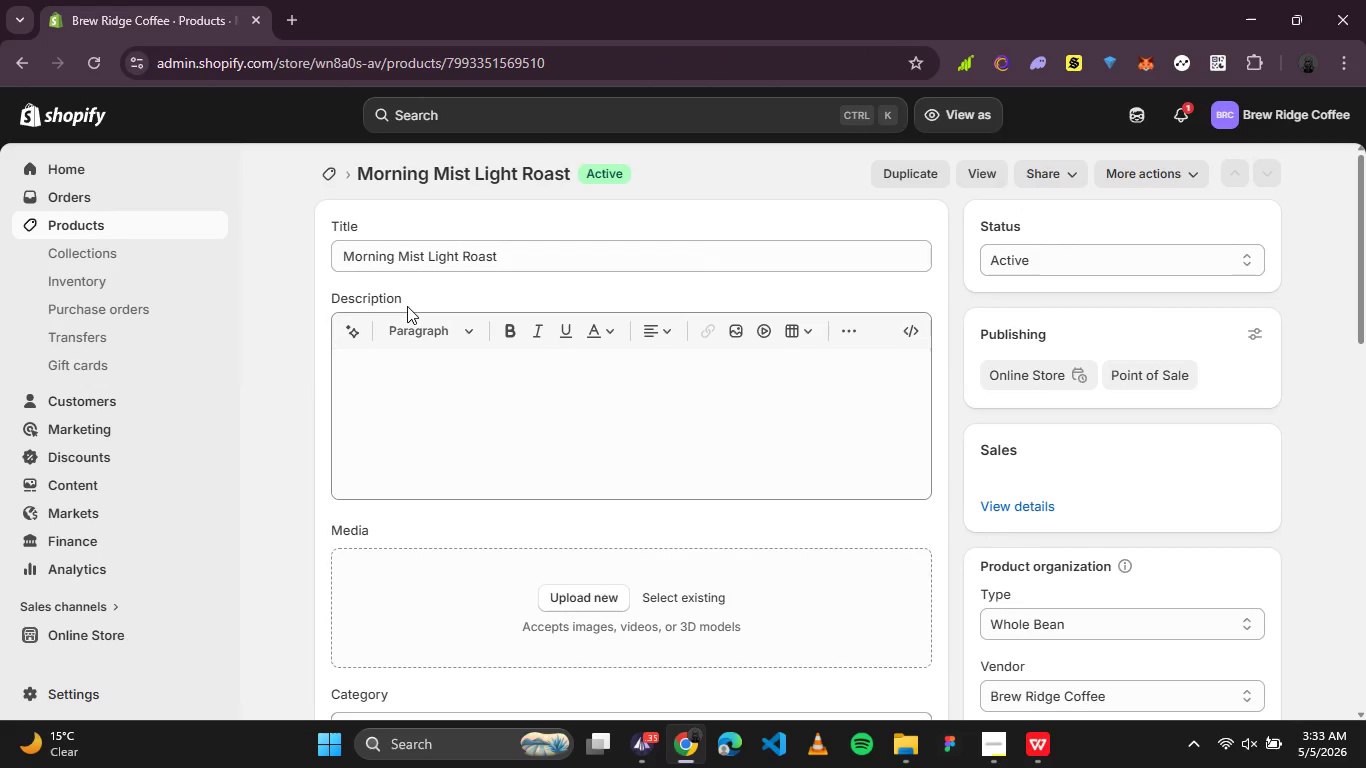 
left_click([450, 379])
 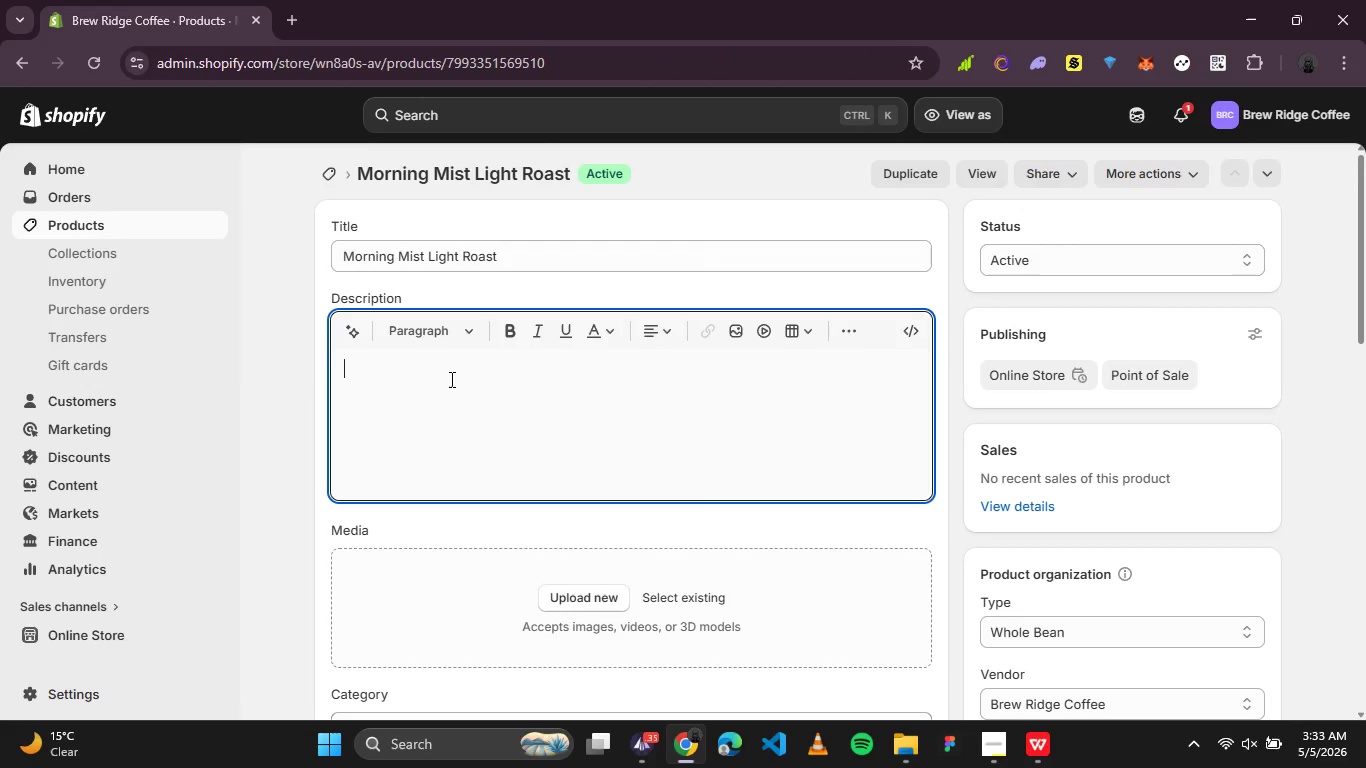 
key(Control+V)
 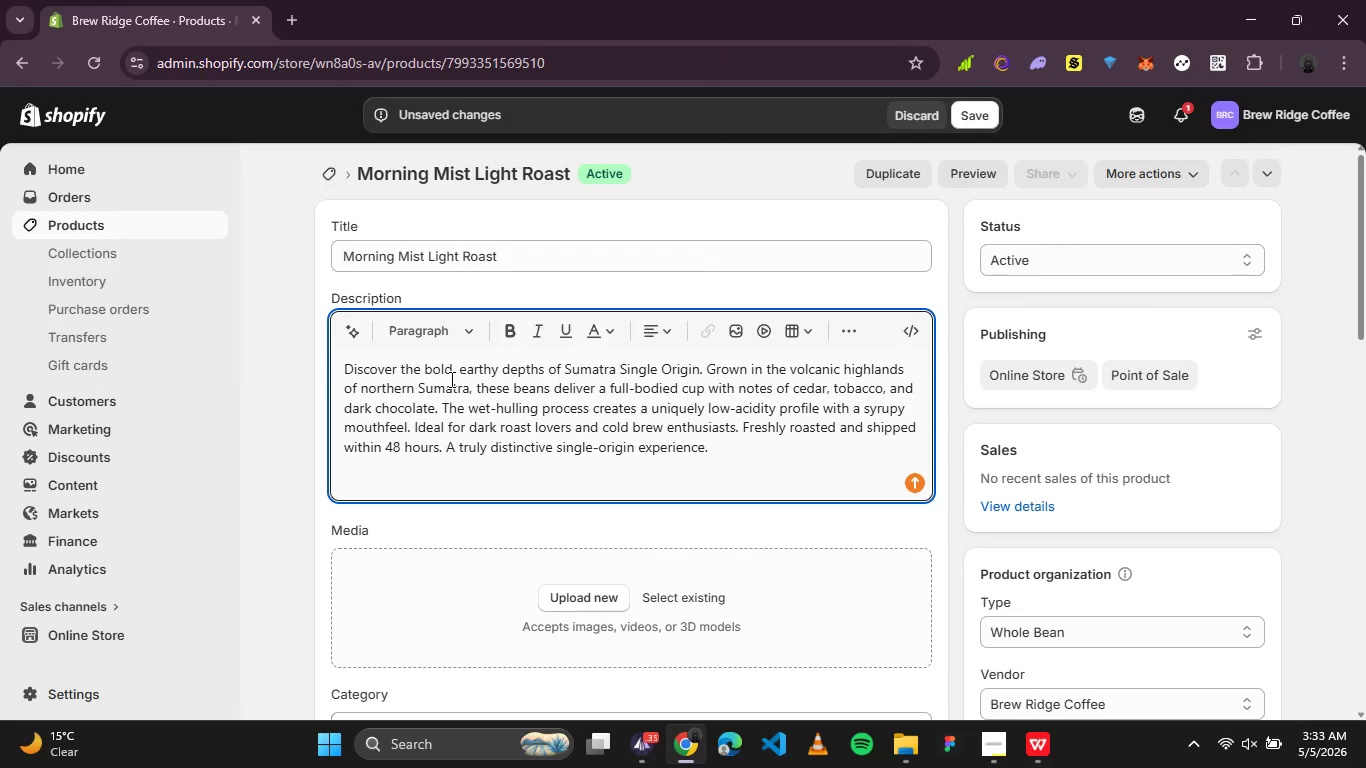 
key(Control+Z)
 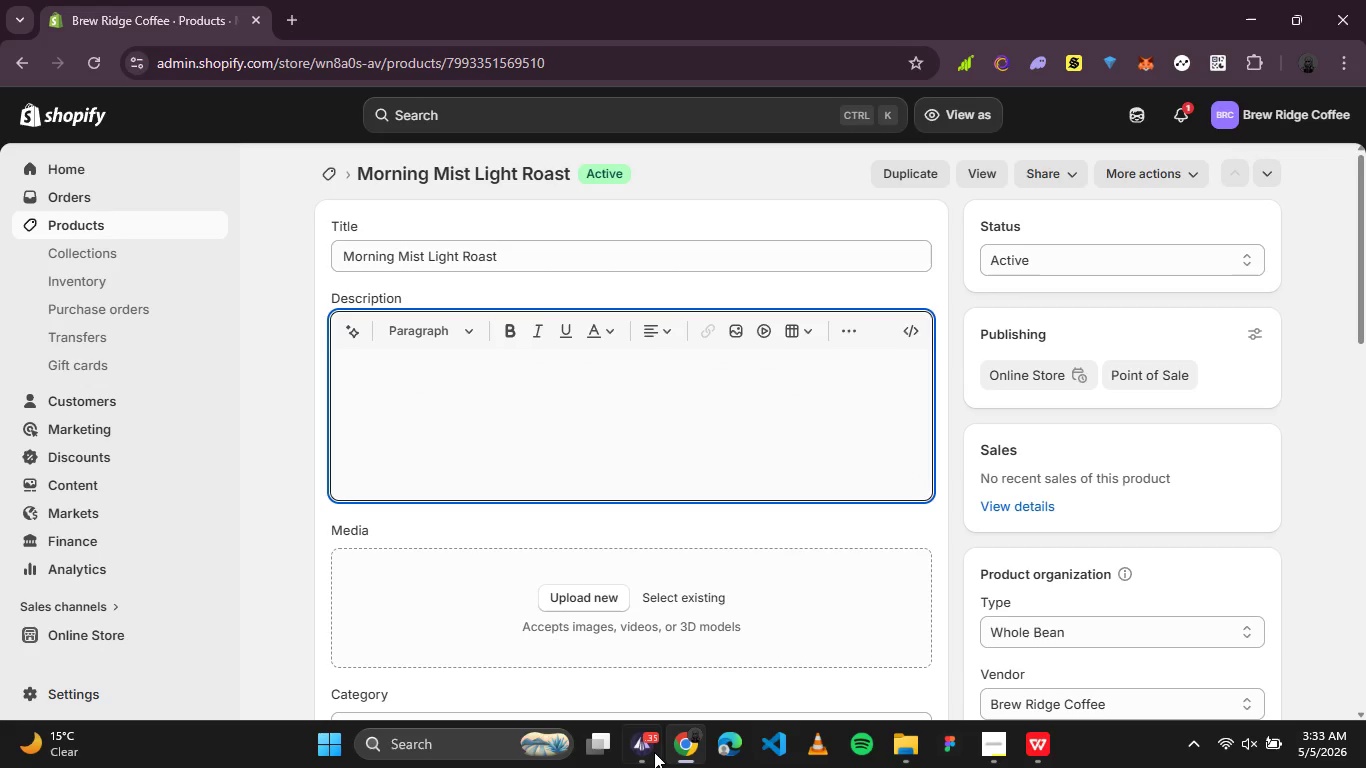 
left_click([654, 752])
 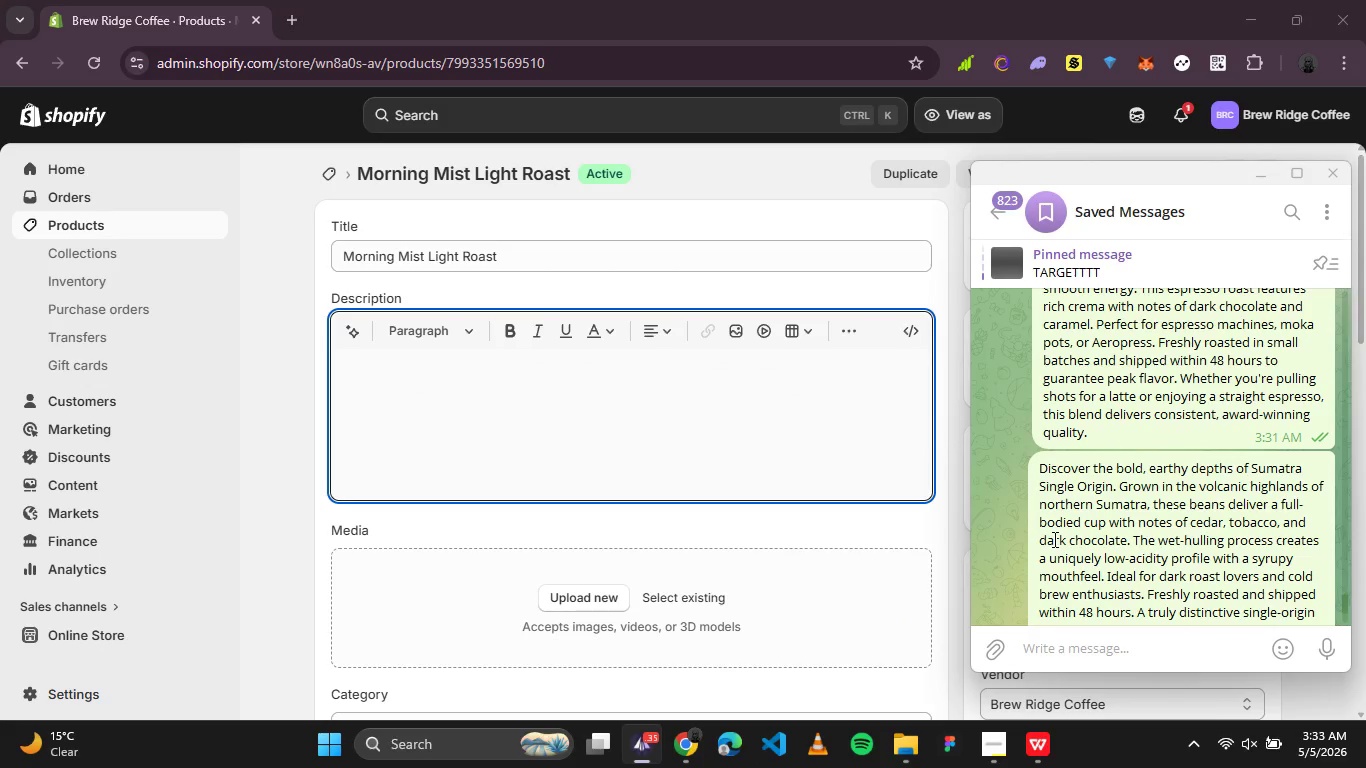 
scroll: coordinate [1053, 539], scroll_direction: down, amount: 1.0
 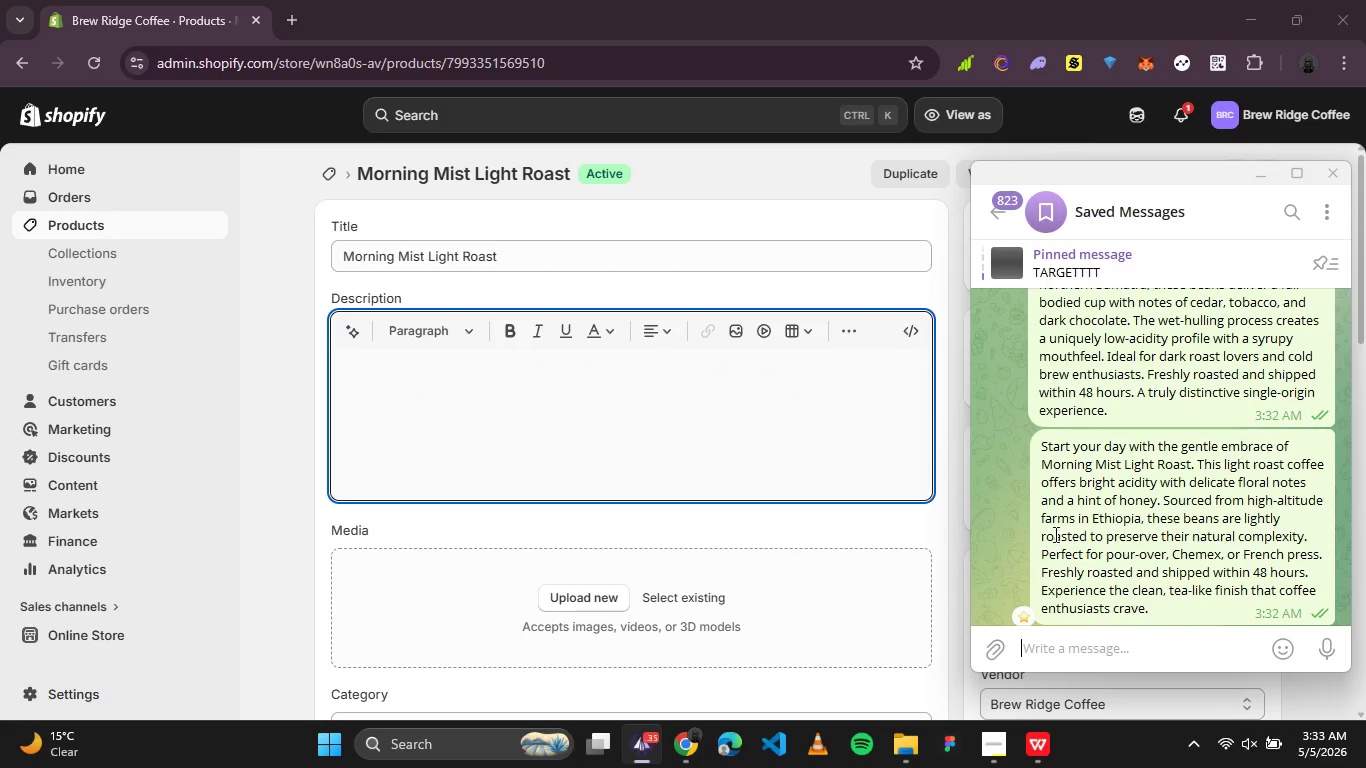 
right_click([1115, 496])
 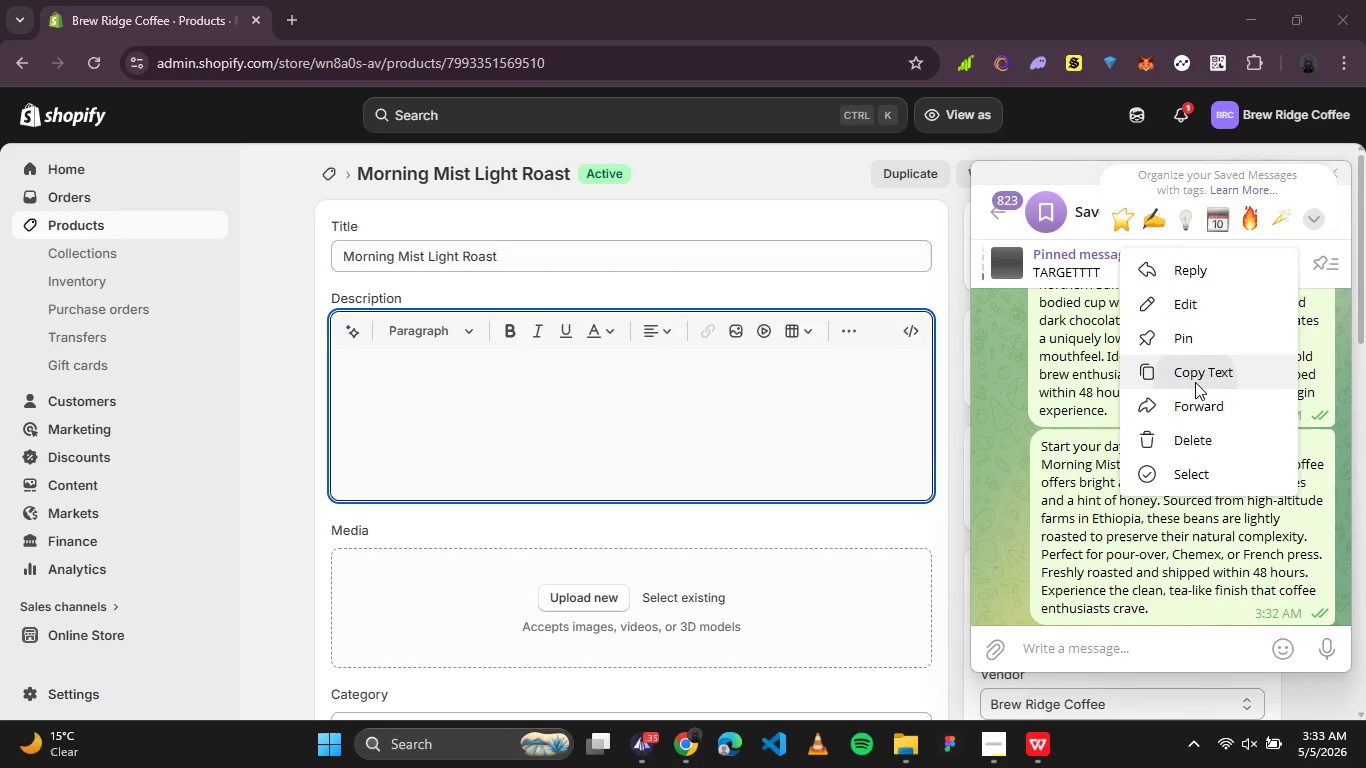 
double_click([473, 412])
 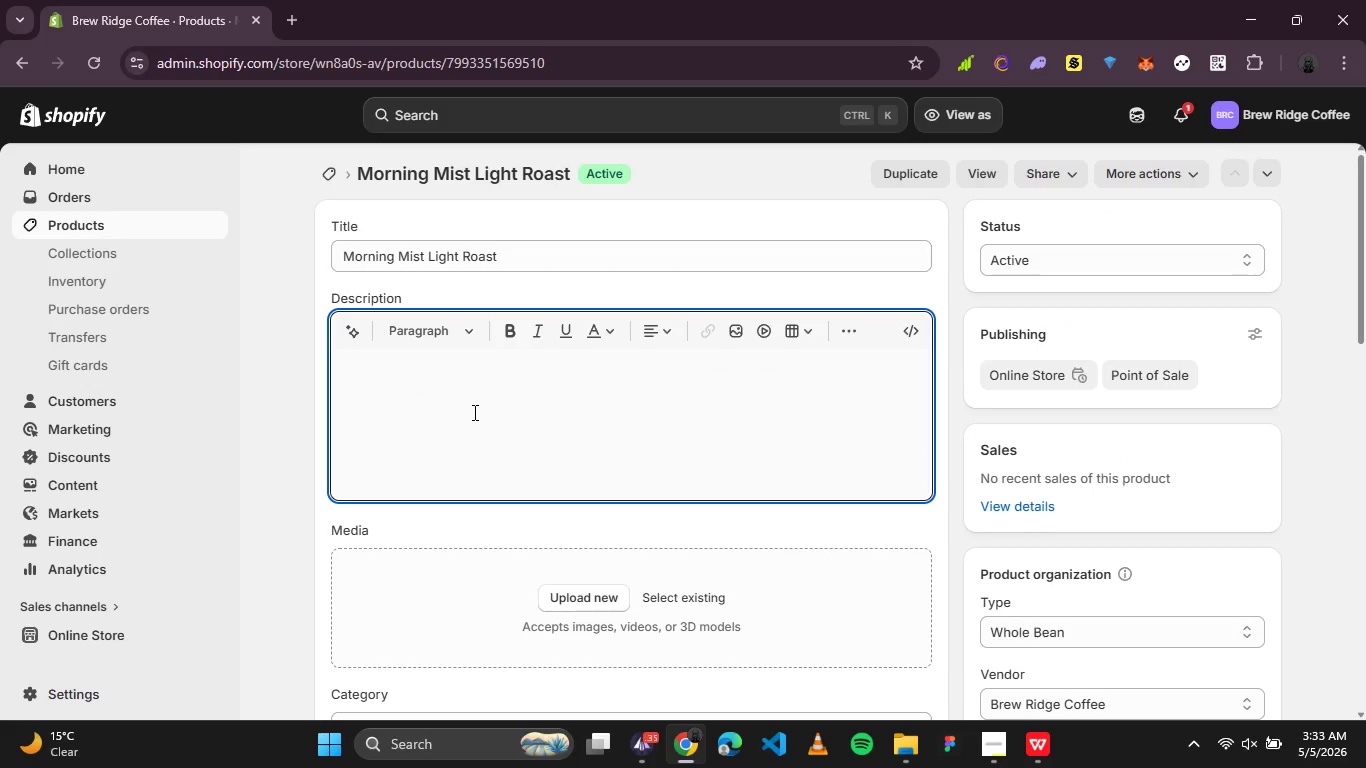 
key(Control+V)
 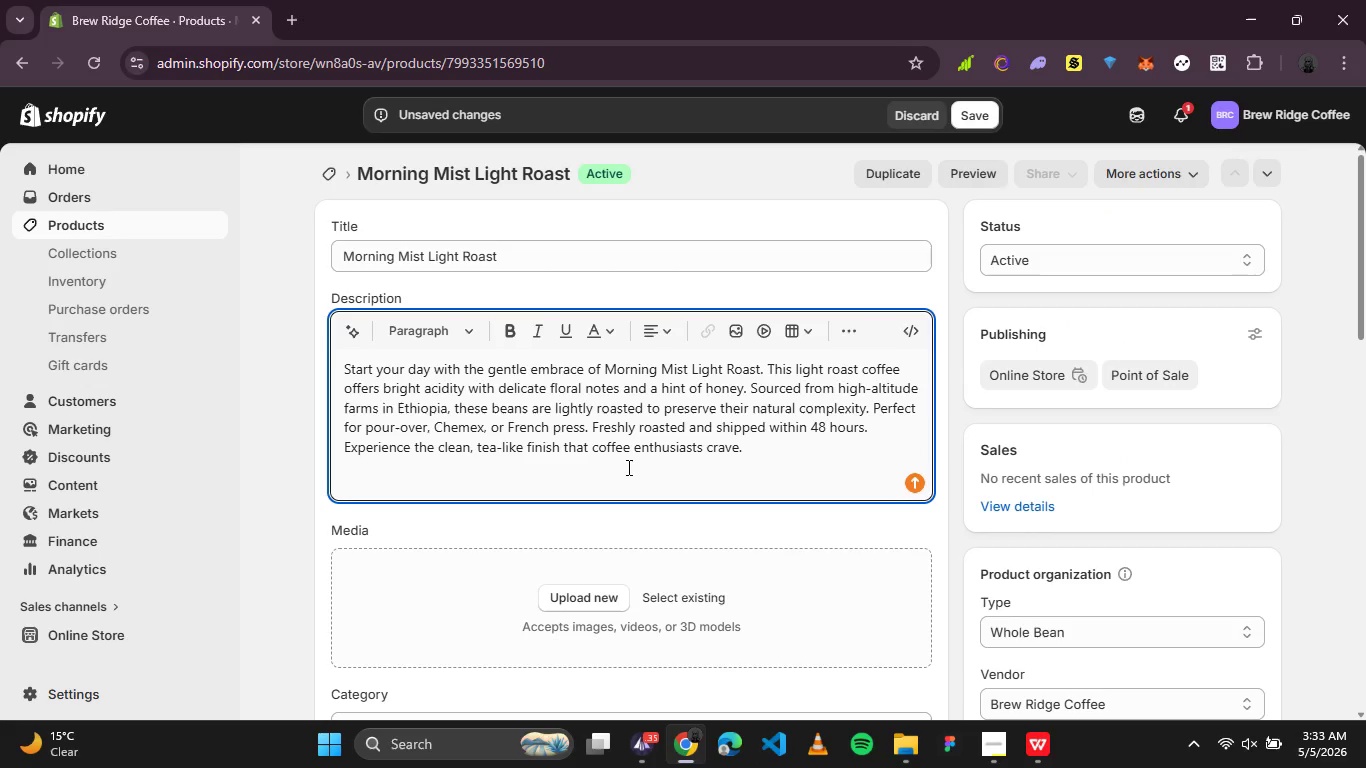 
scroll: coordinate [708, 380], scroll_direction: down, amount: 4.0
 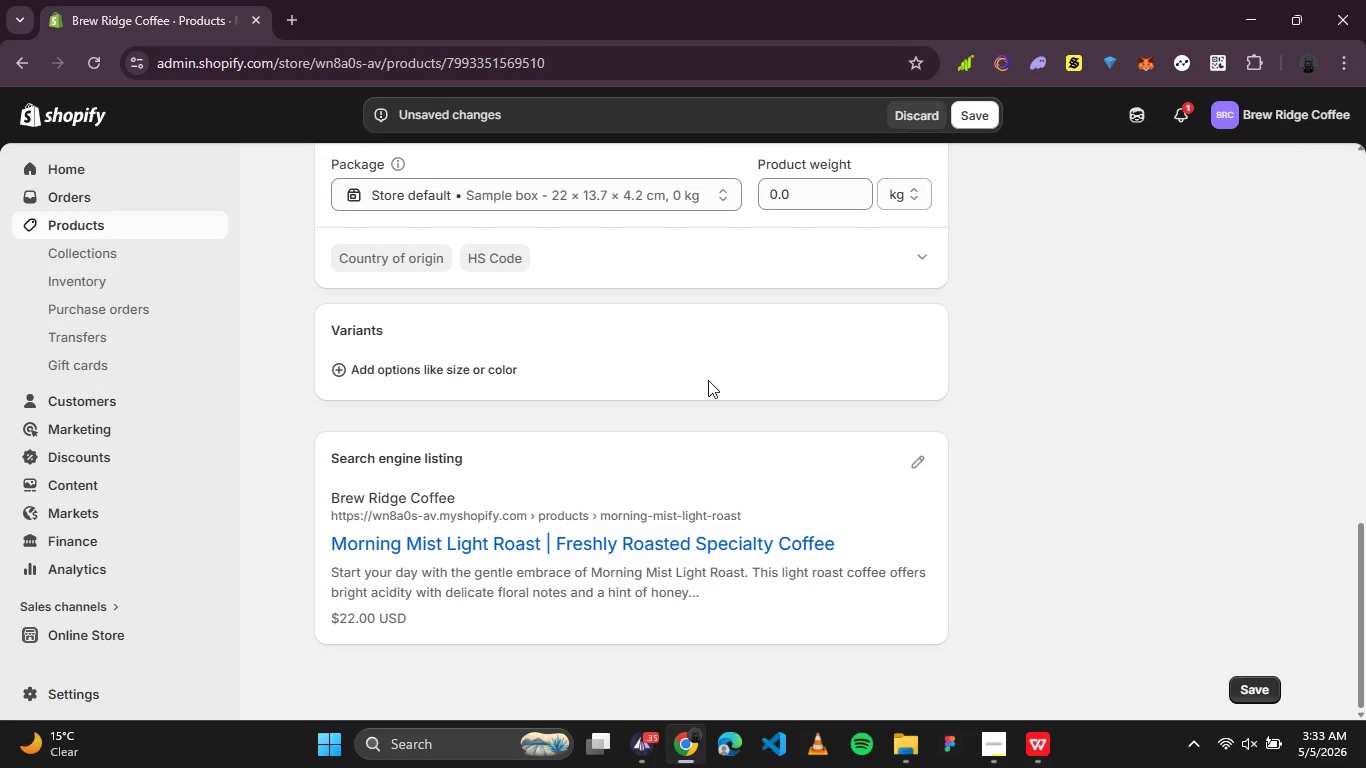 
scroll: coordinate [707, 382], scroll_direction: none, amount: 0.0
 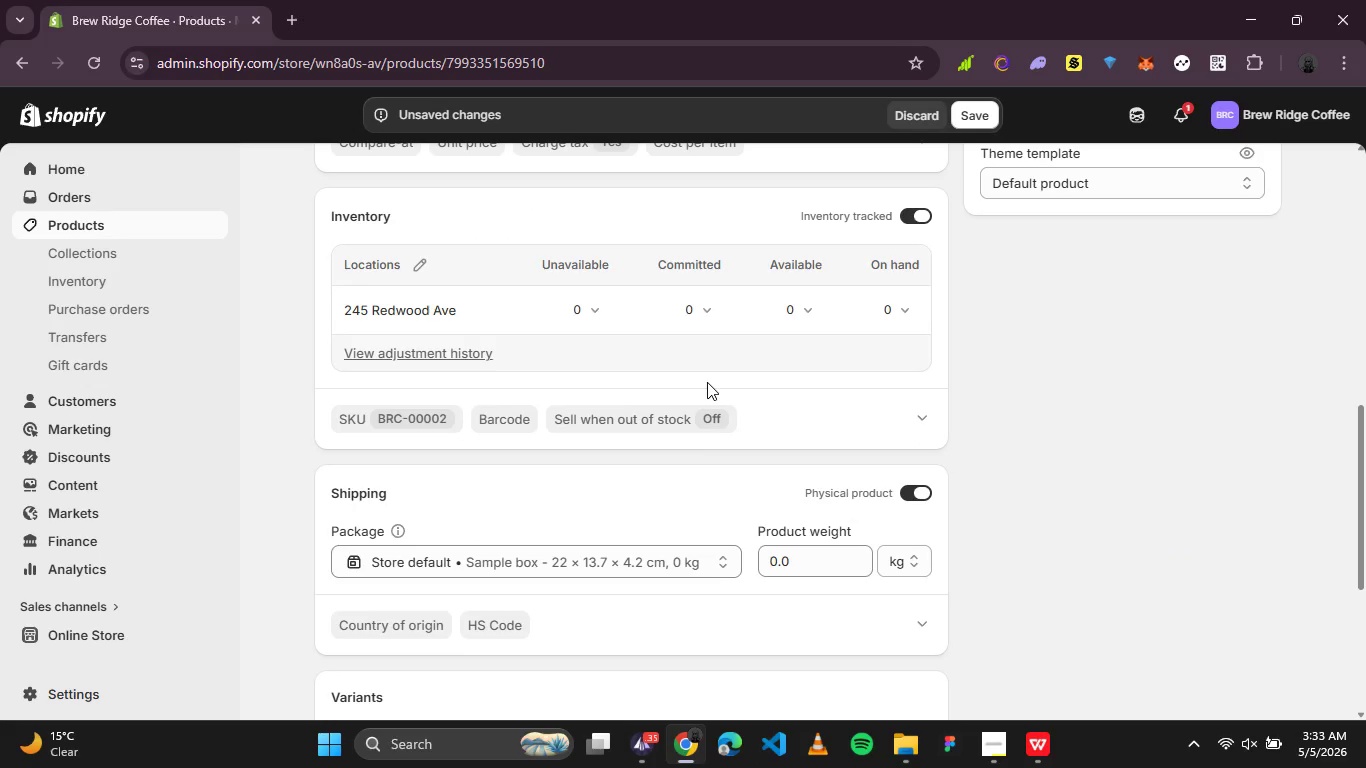 
scroll: coordinate [707, 382], scroll_direction: up, amount: 4.0
 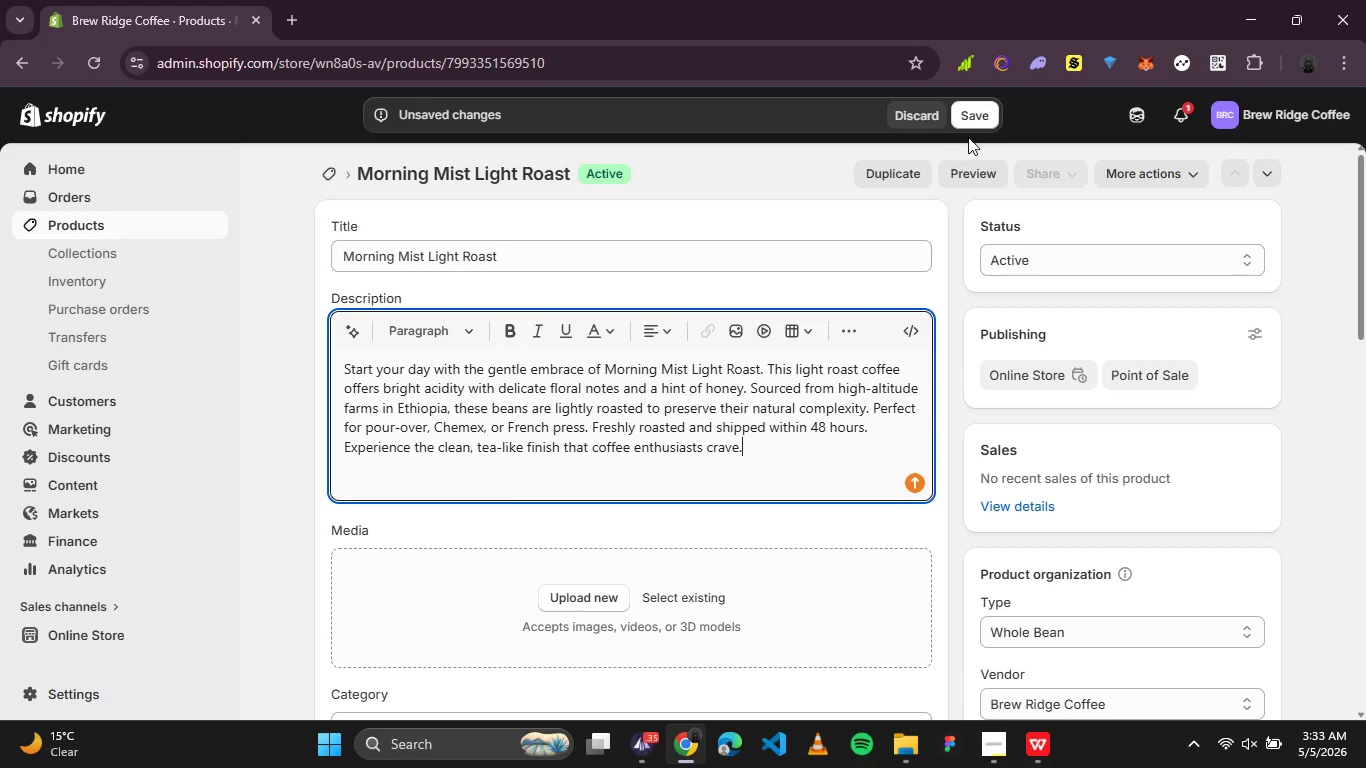 
left_click([985, 112])
 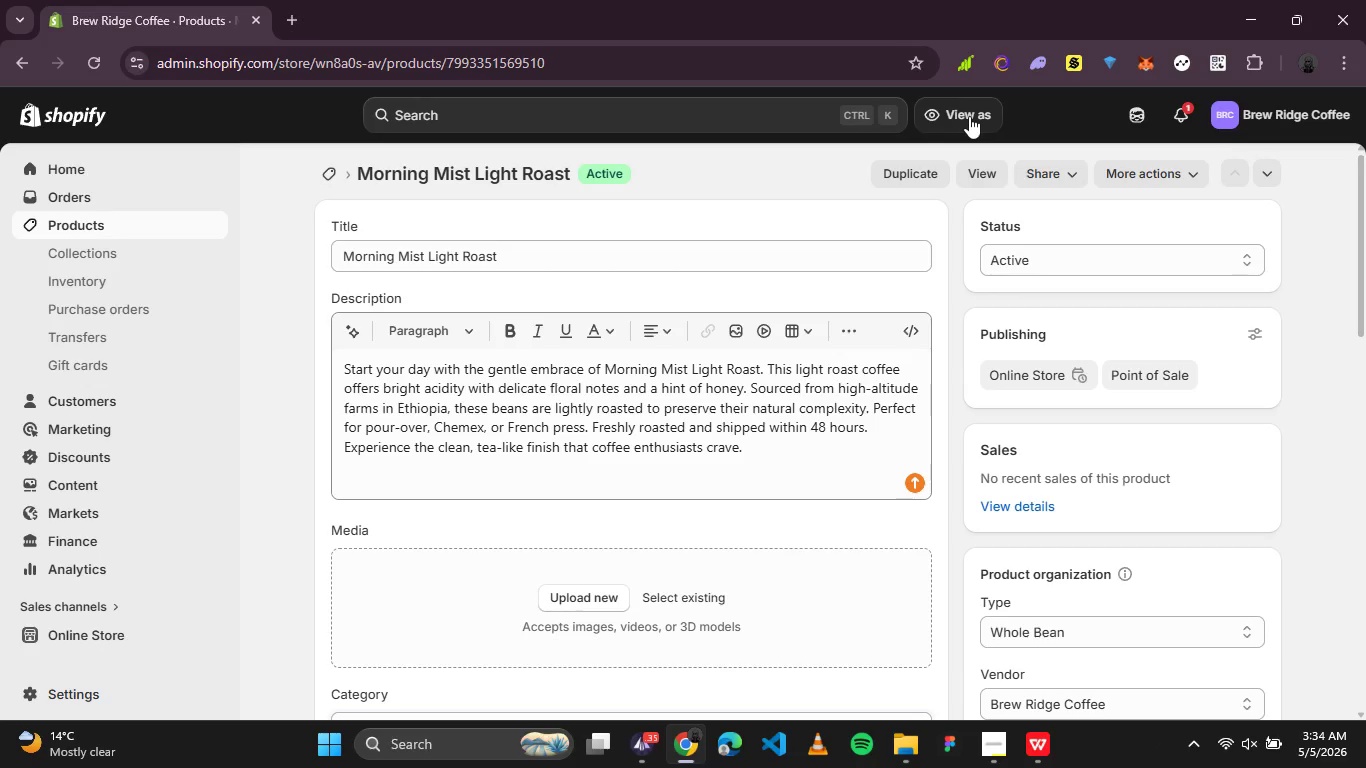 
wait(47.16)
 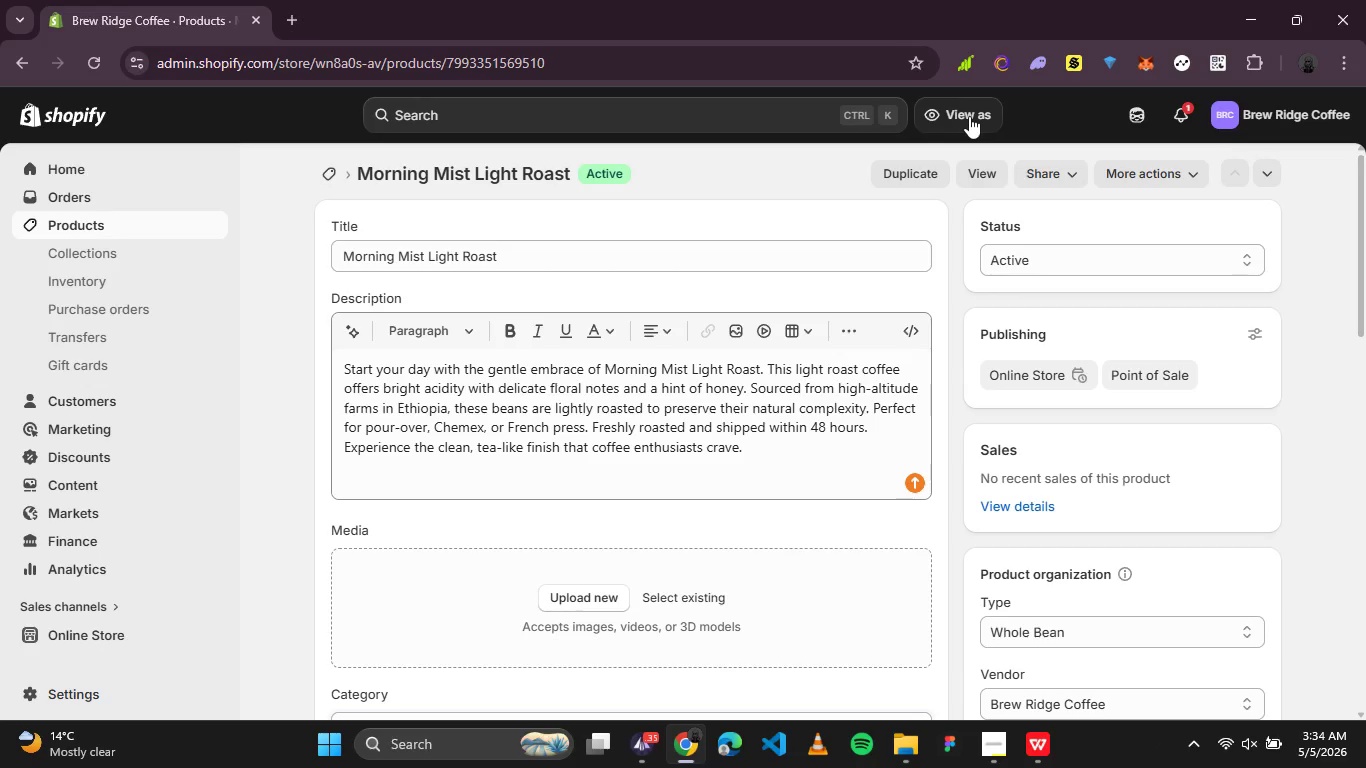 
scroll: coordinate [549, 355], scroll_direction: none, amount: 0.0
 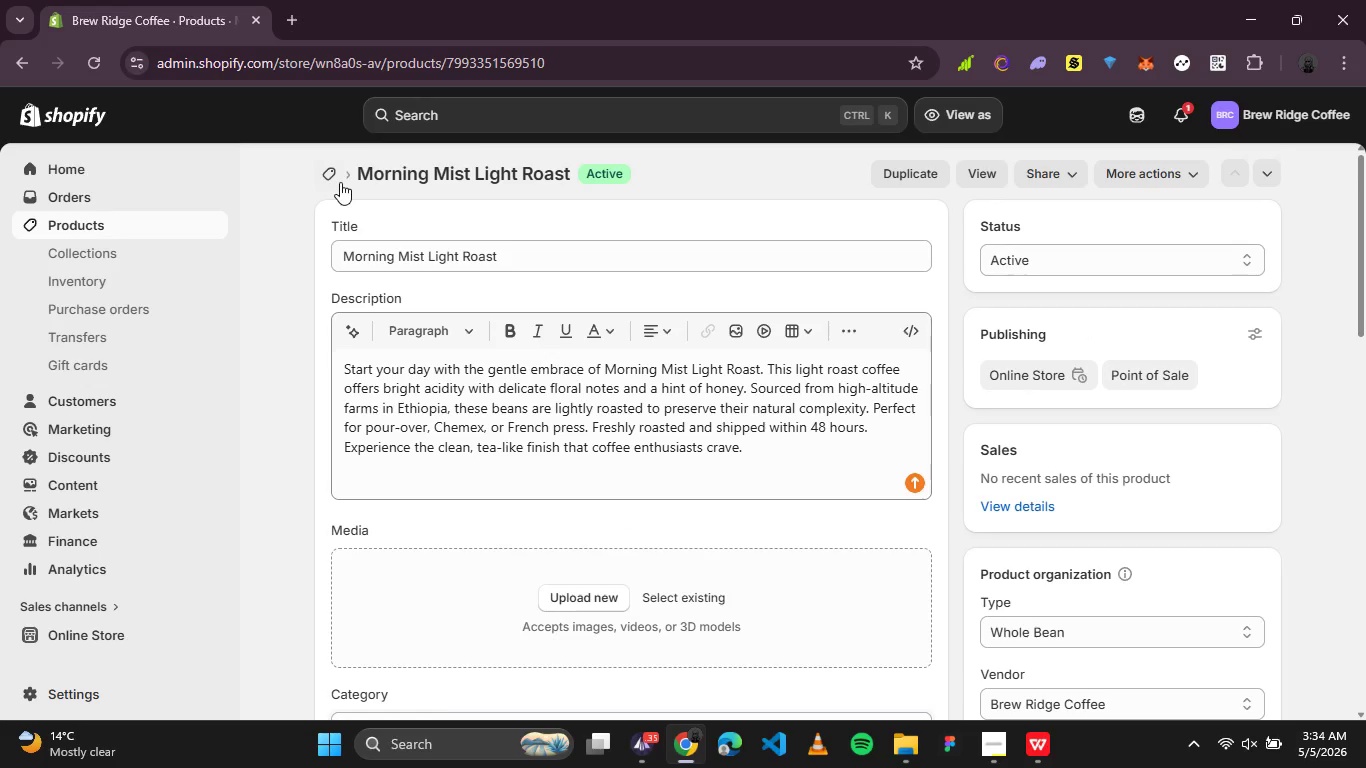 
left_click([329, 173])
 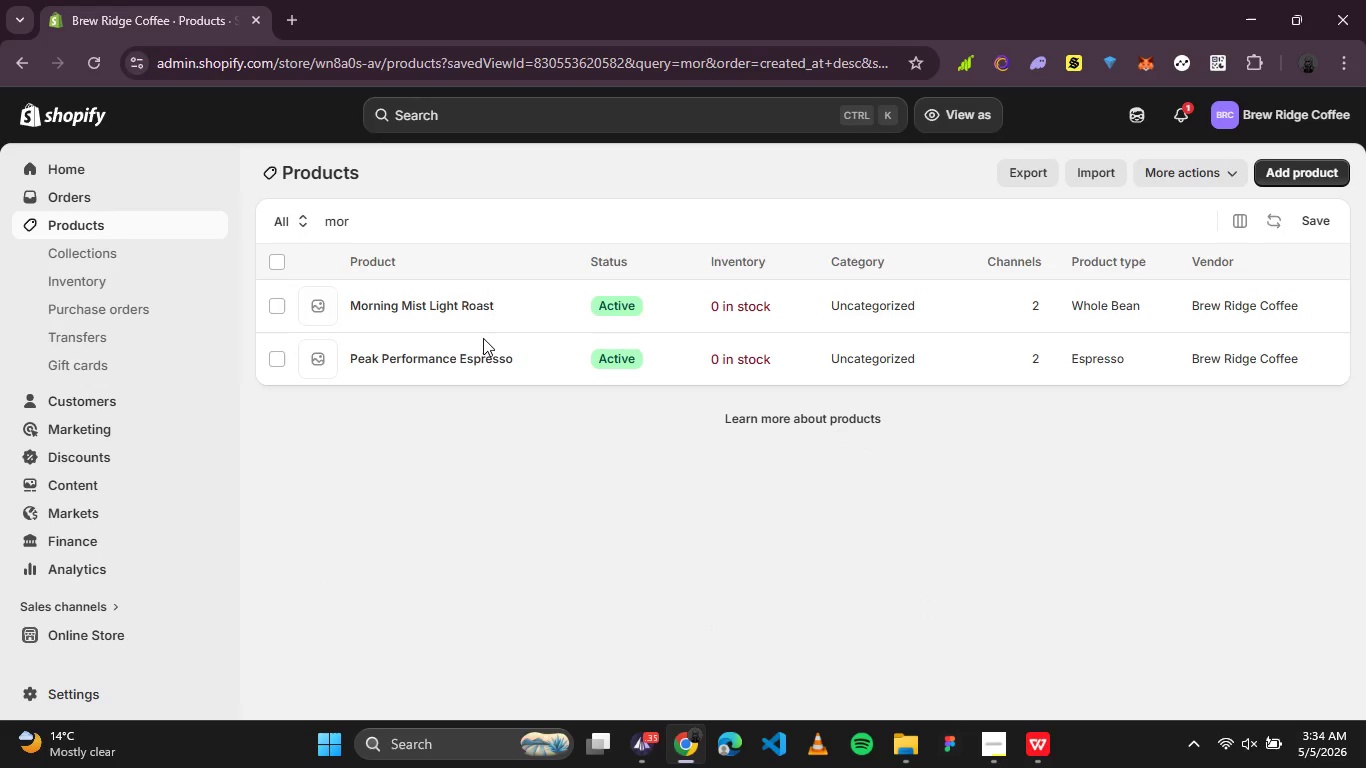 
left_click_drag(start_coordinate=[412, 226], to_coordinate=[266, 226])
 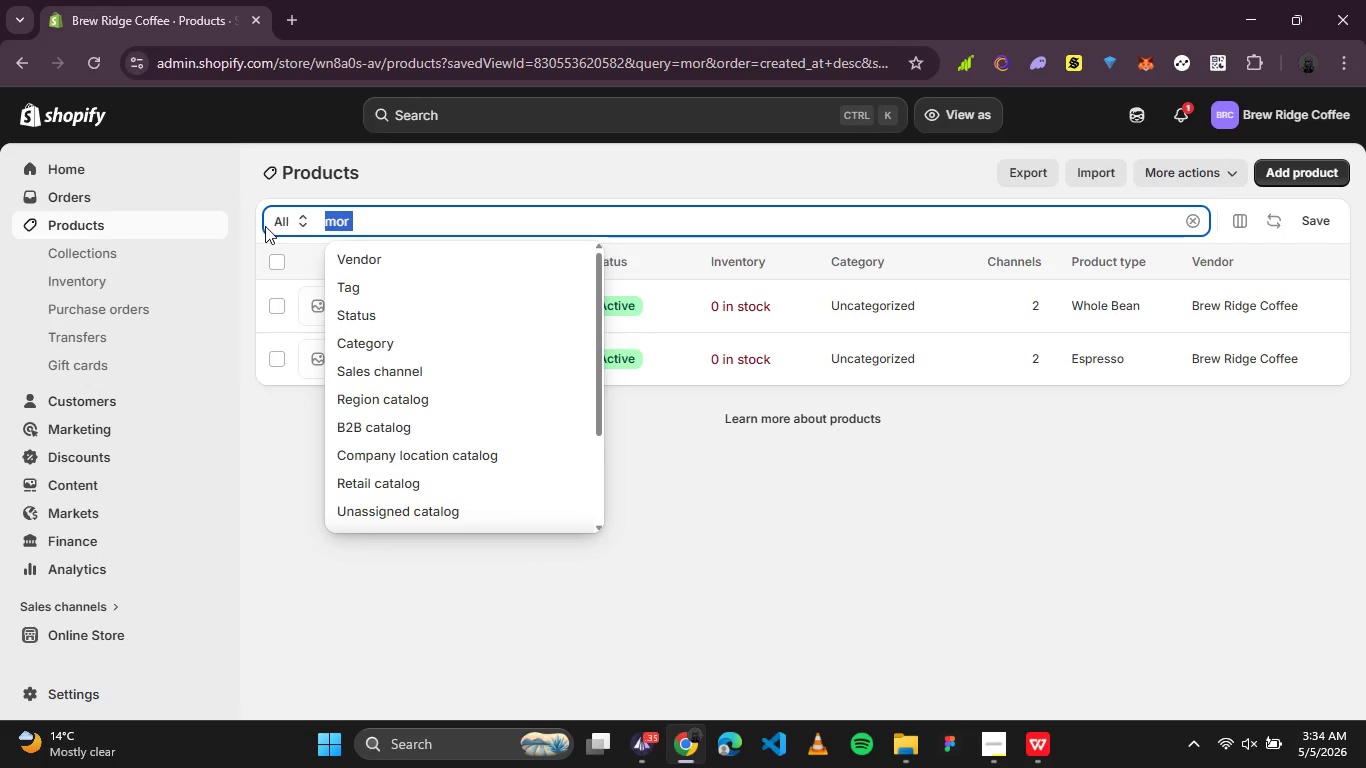 
type(eth)
 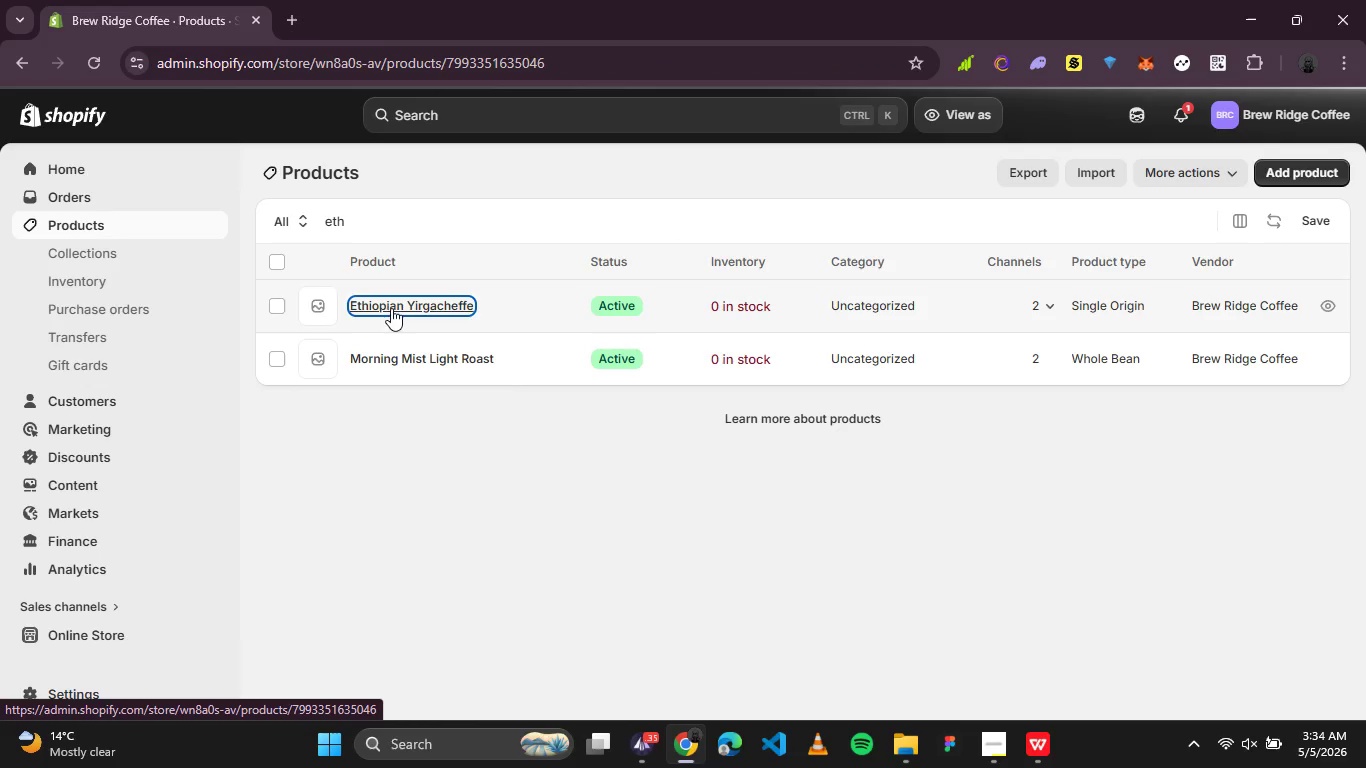 
left_click([655, 739])
 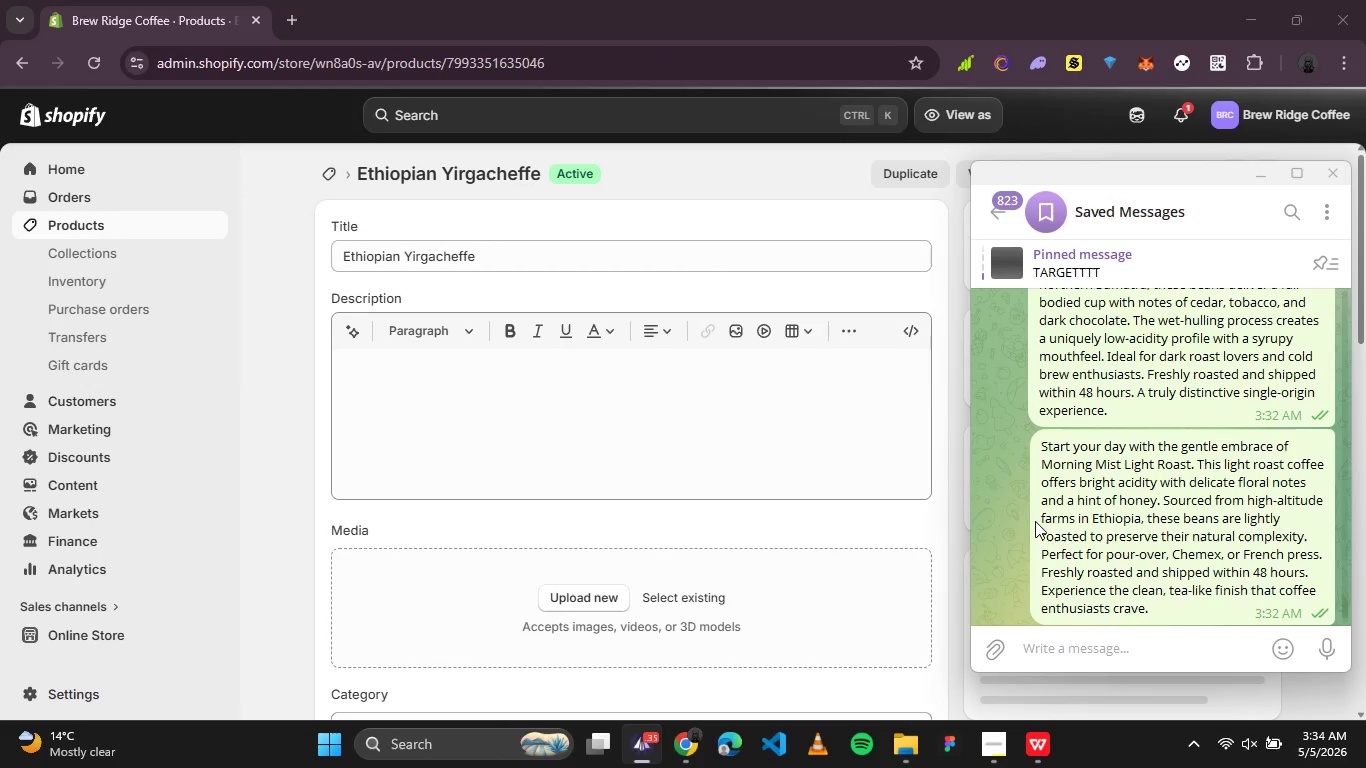 
scroll: coordinate [1043, 514], scroll_direction: down, amount: 2.0
 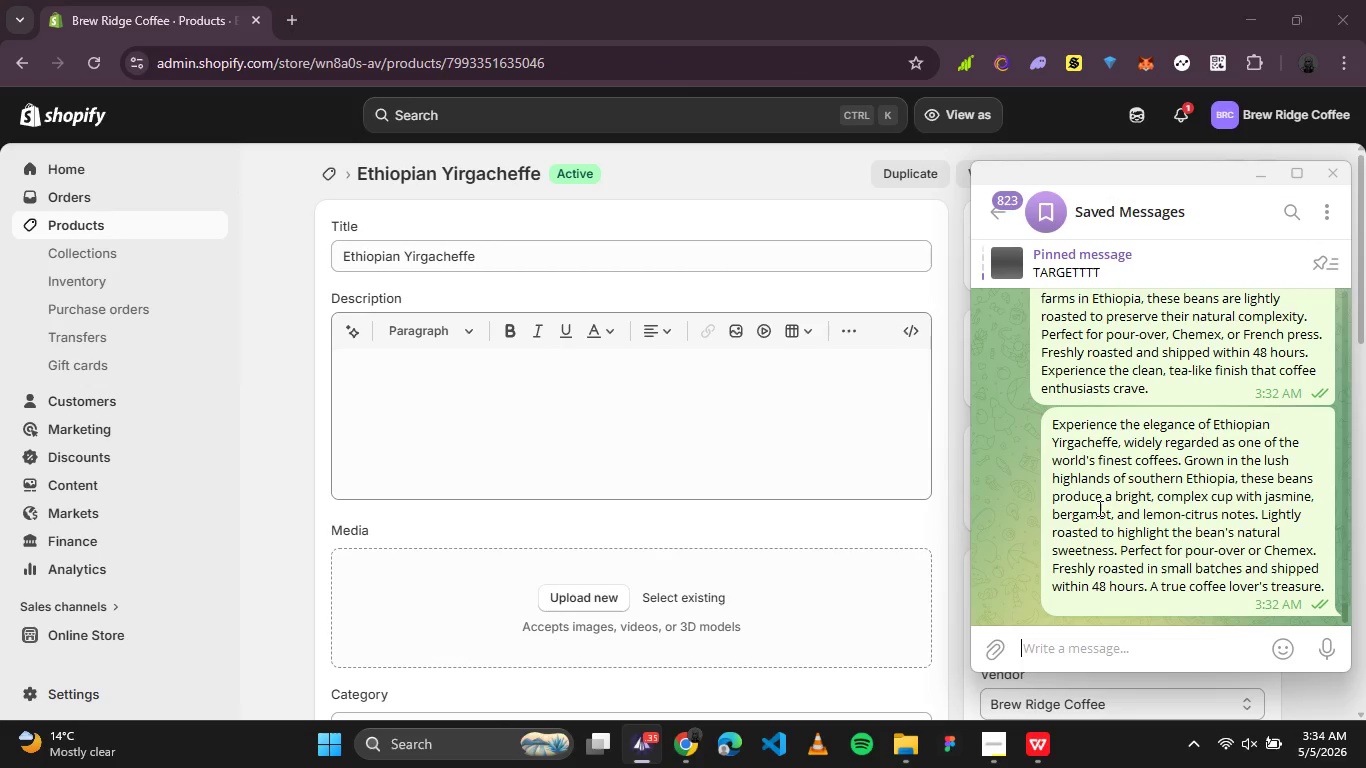 
right_click([1107, 507])
 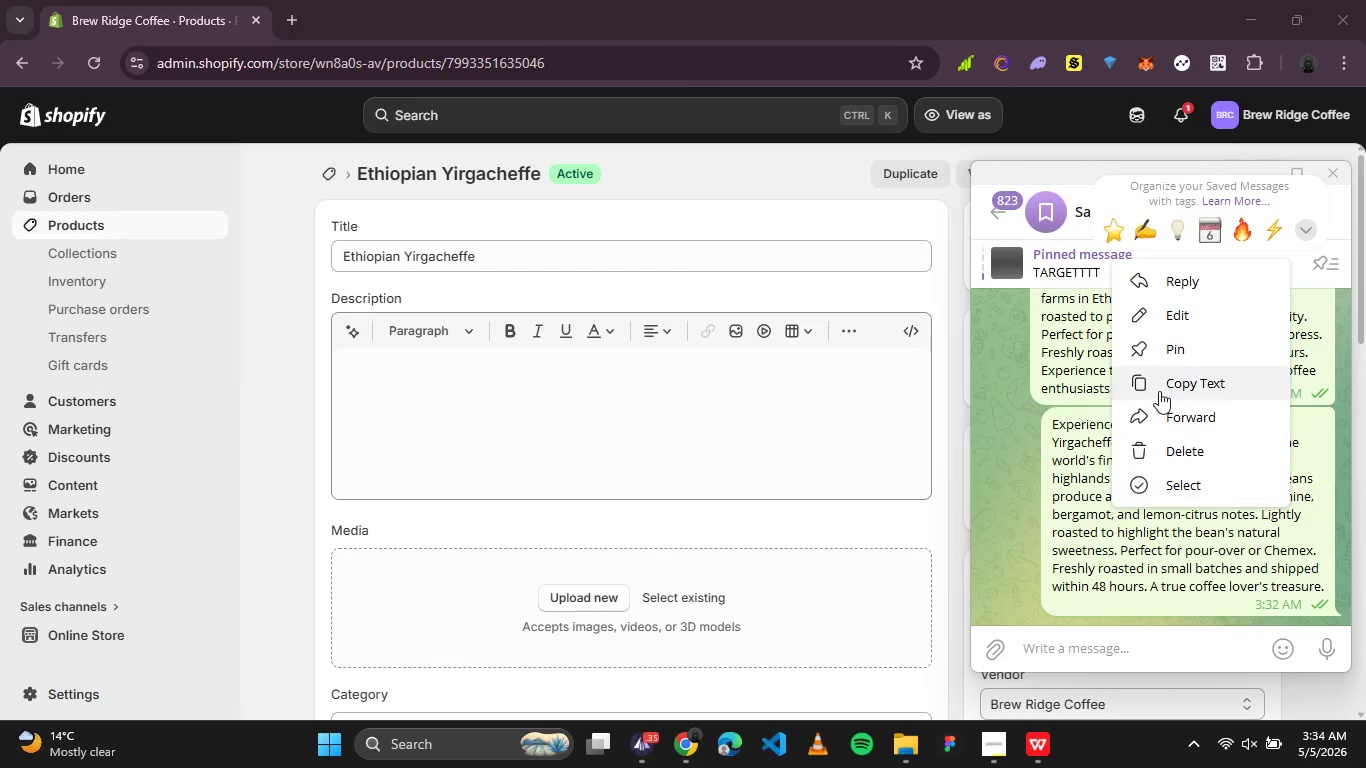 
left_click([1161, 380])
 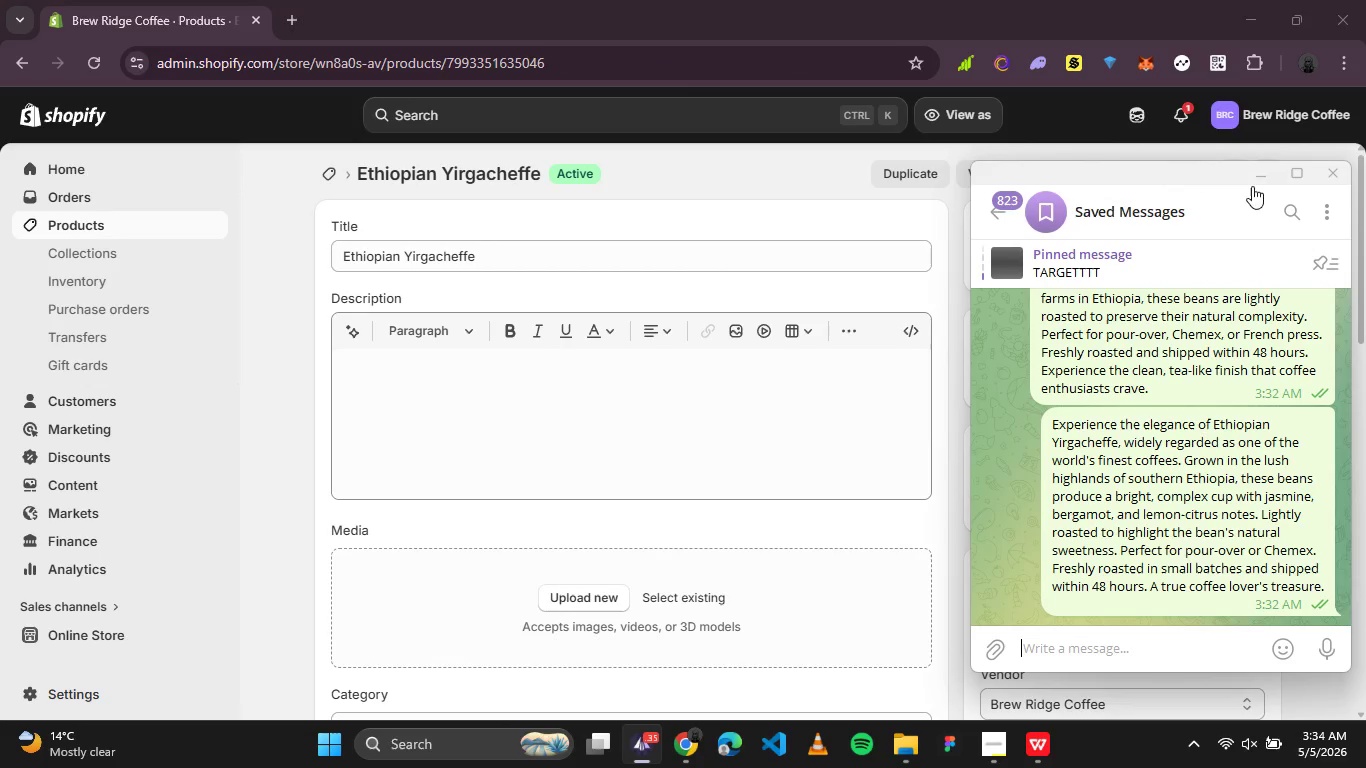 
left_click([1260, 181])
 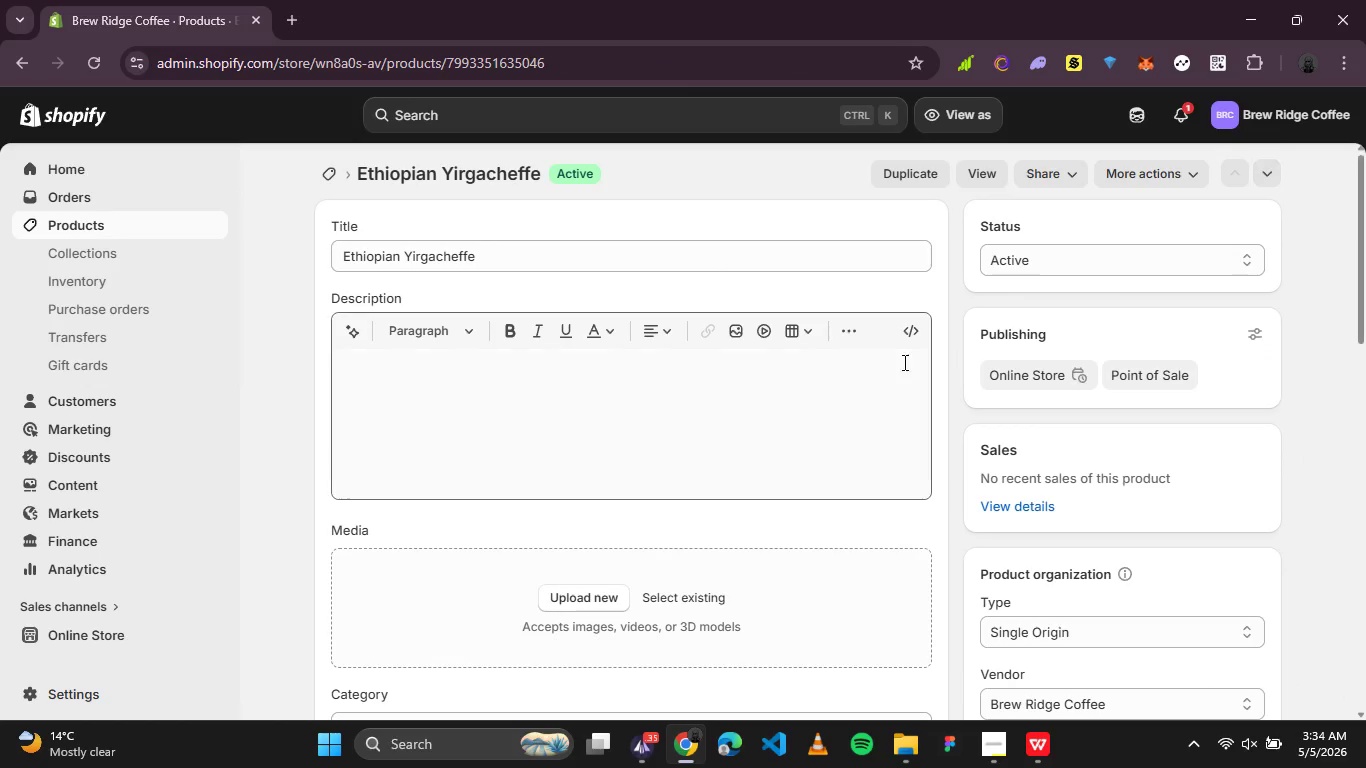 
left_click([826, 362])
 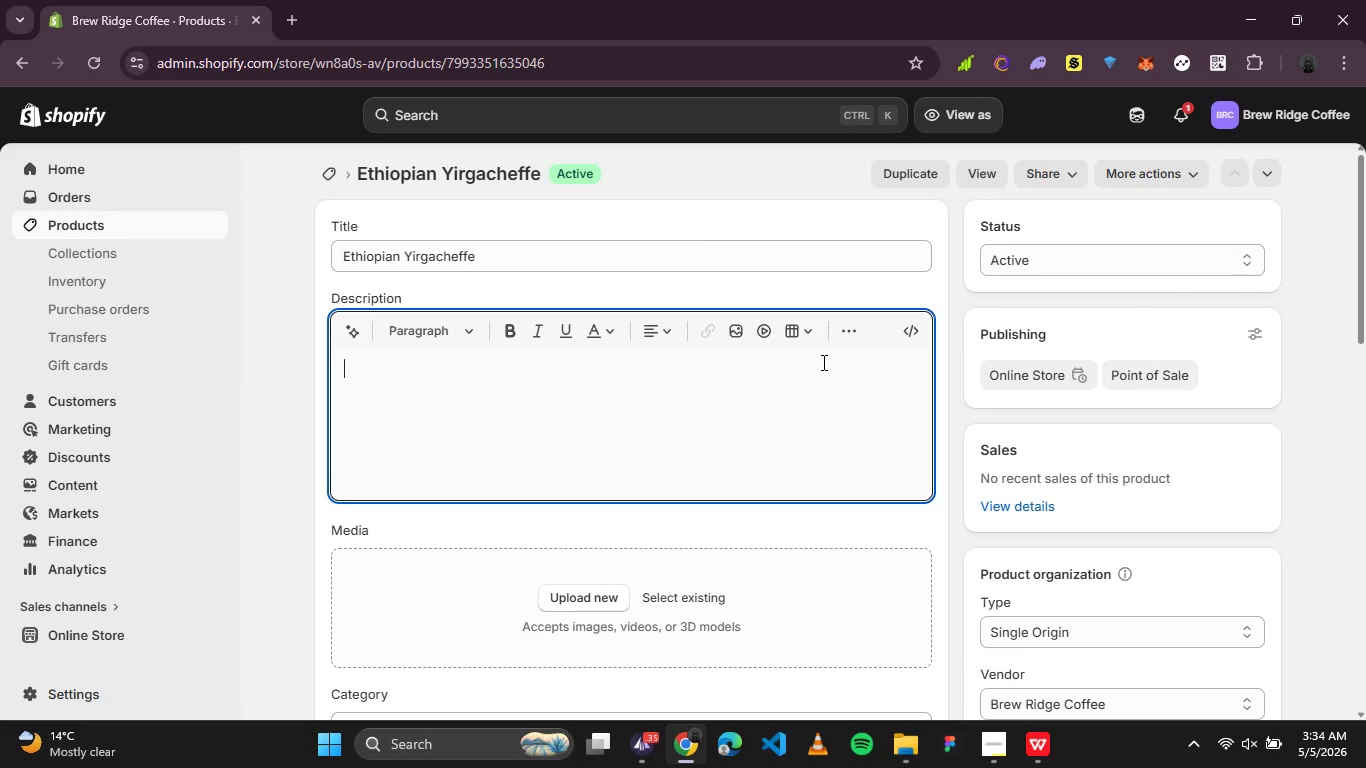 
key(Control+V)
 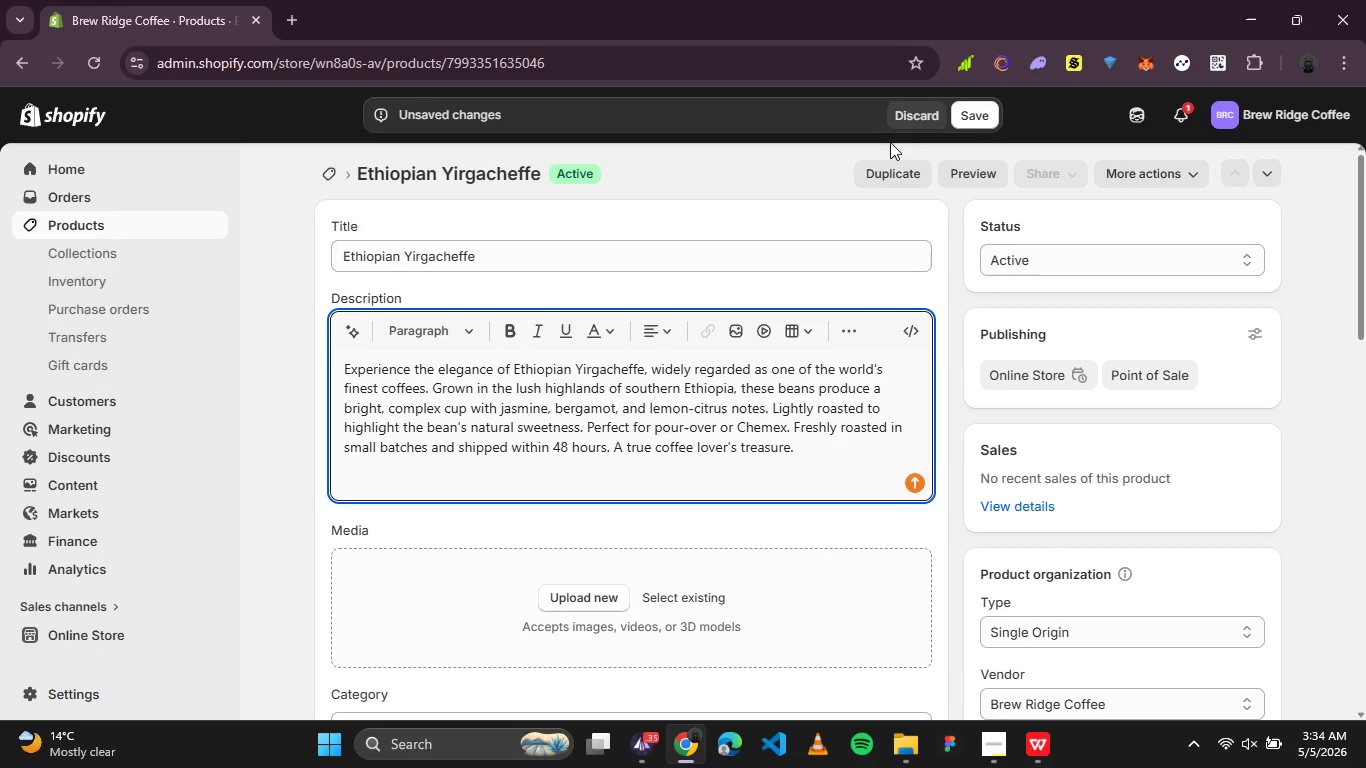 
left_click([979, 114])
 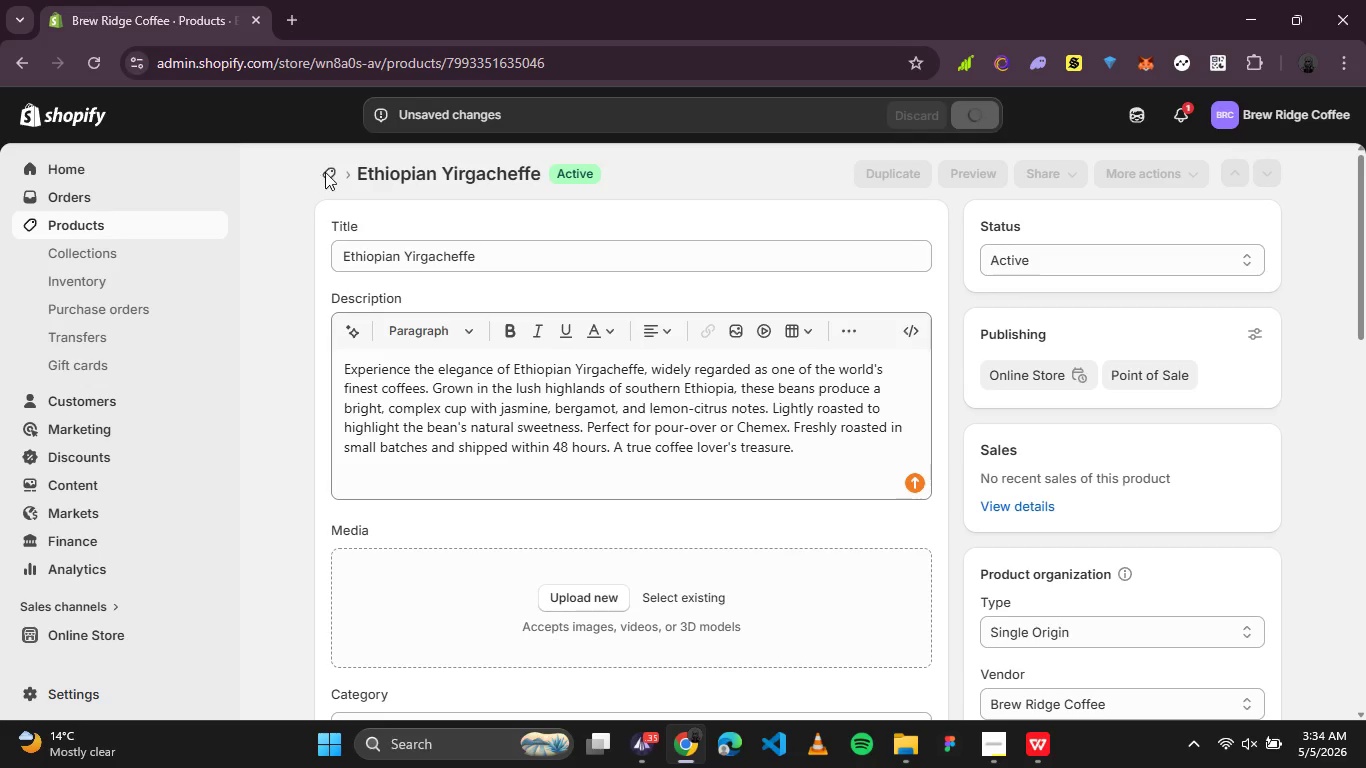 
left_click([328, 172])
 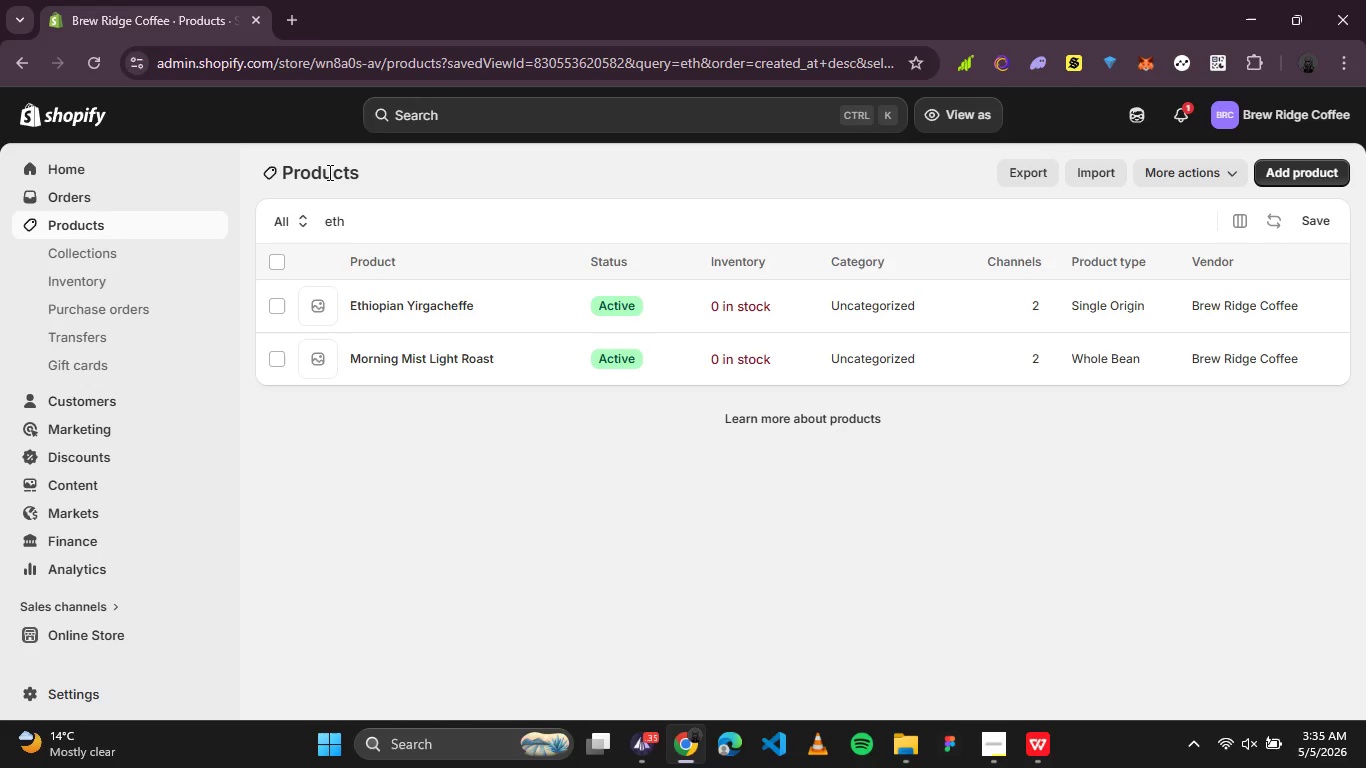 
wait(19.52)
 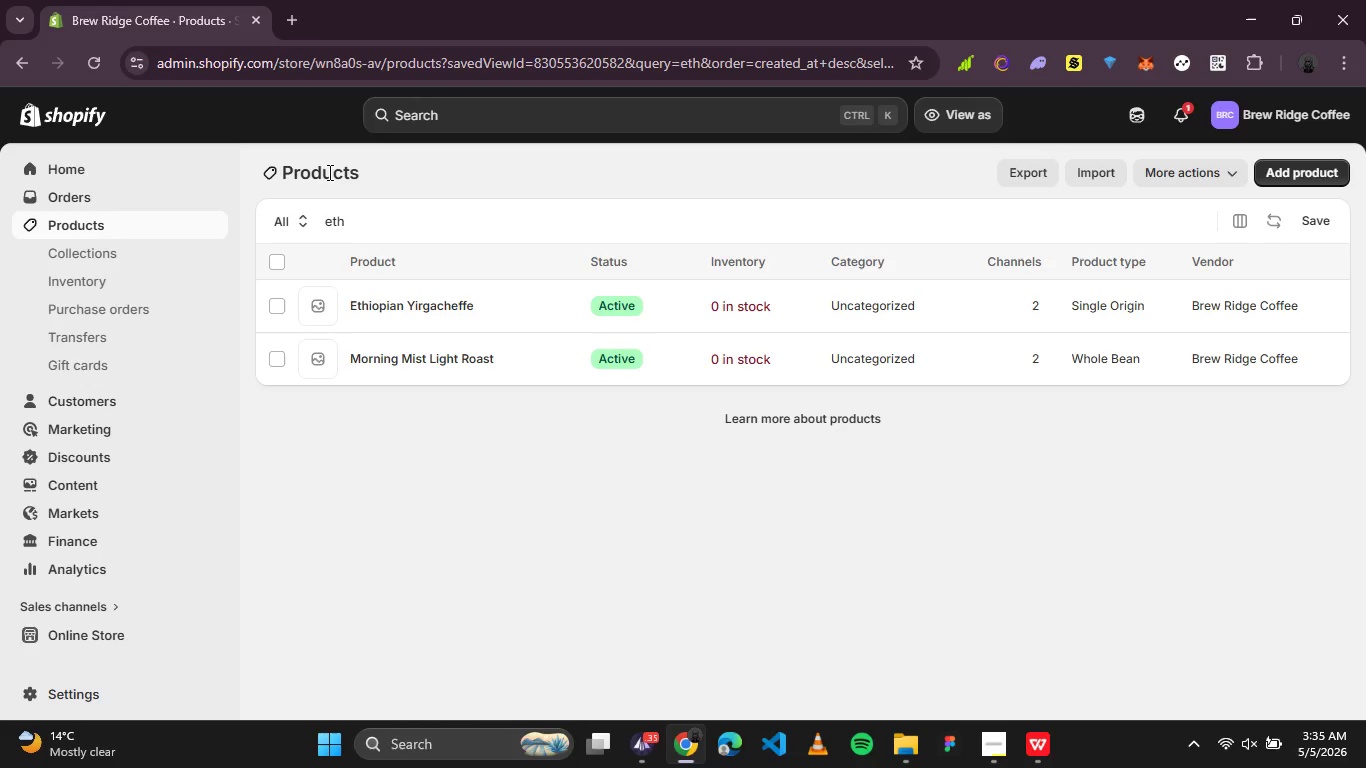 
left_click_drag(start_coordinate=[387, 226], to_coordinate=[243, 222])
 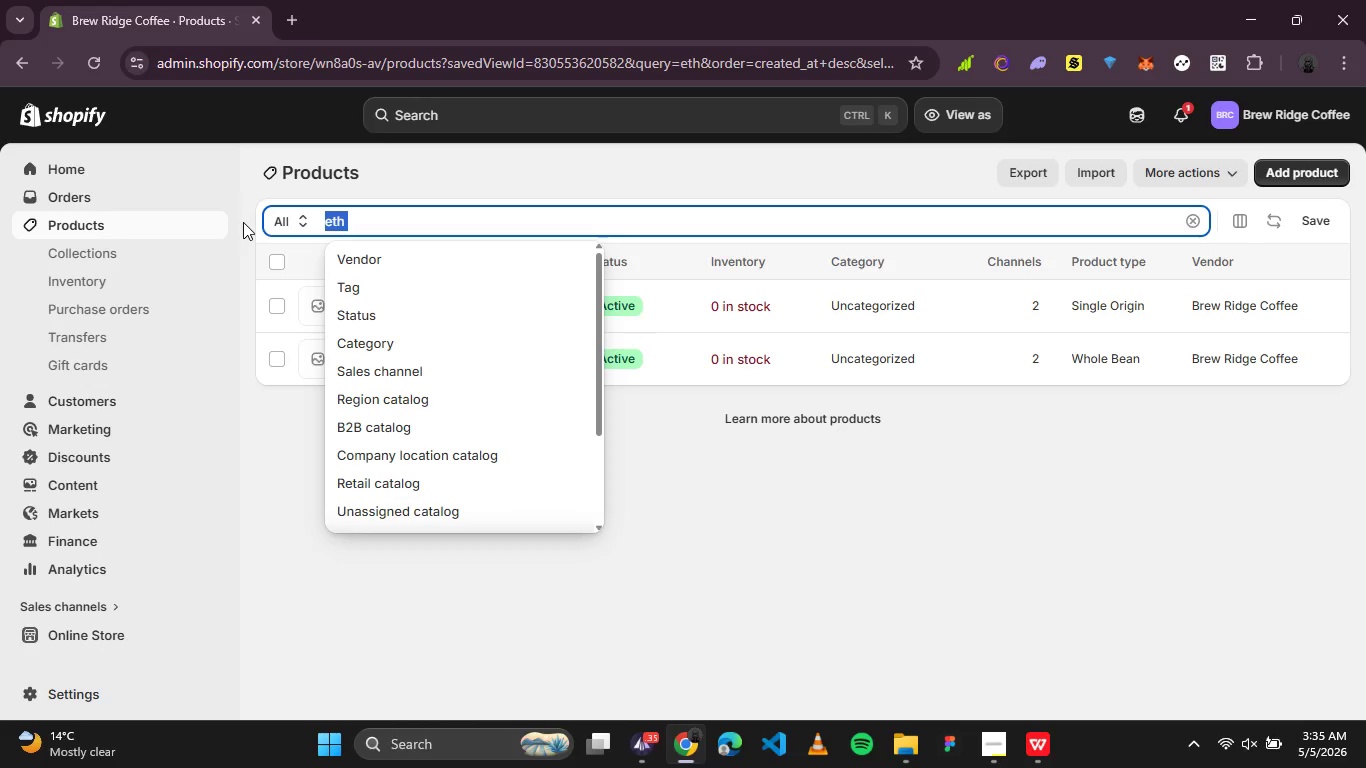 
type(mid)
 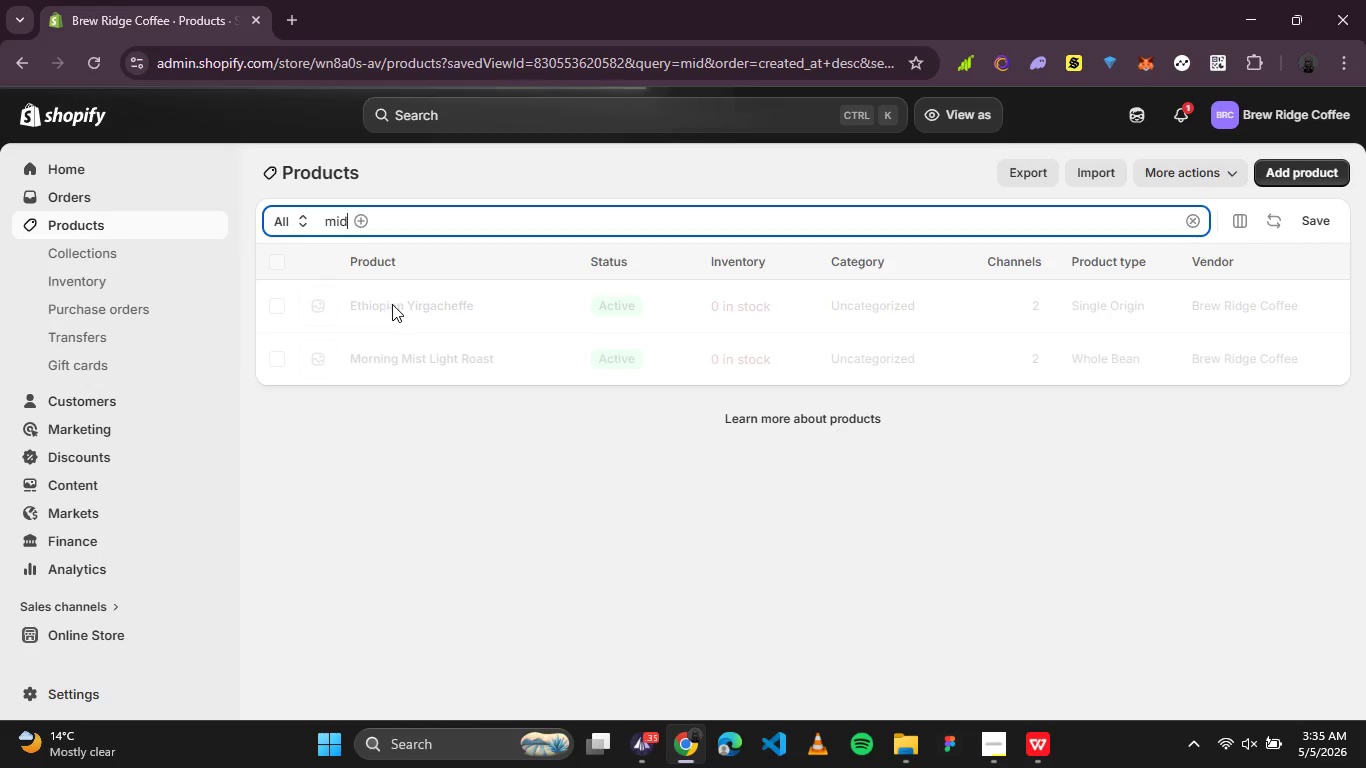 
left_click([393, 311])
 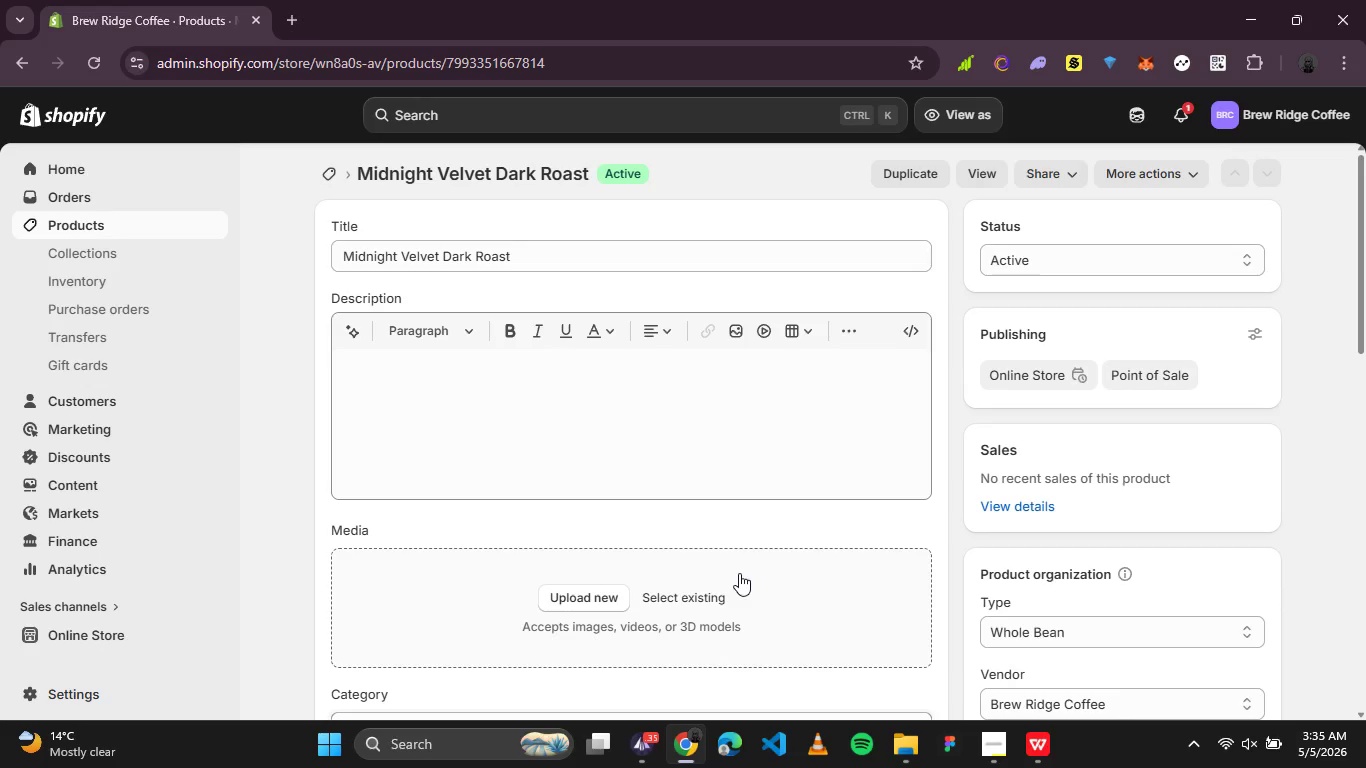 
wait(26.78)
 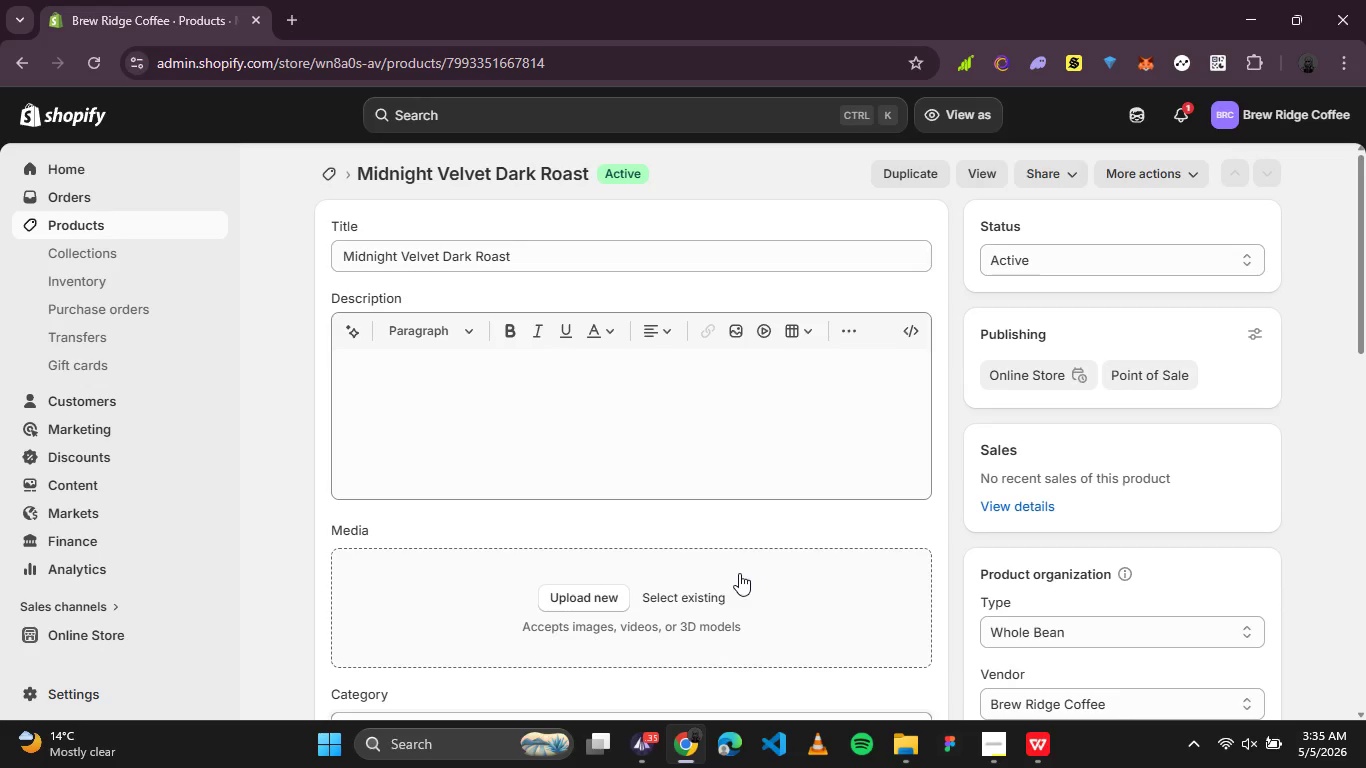 
left_click([642, 733])
 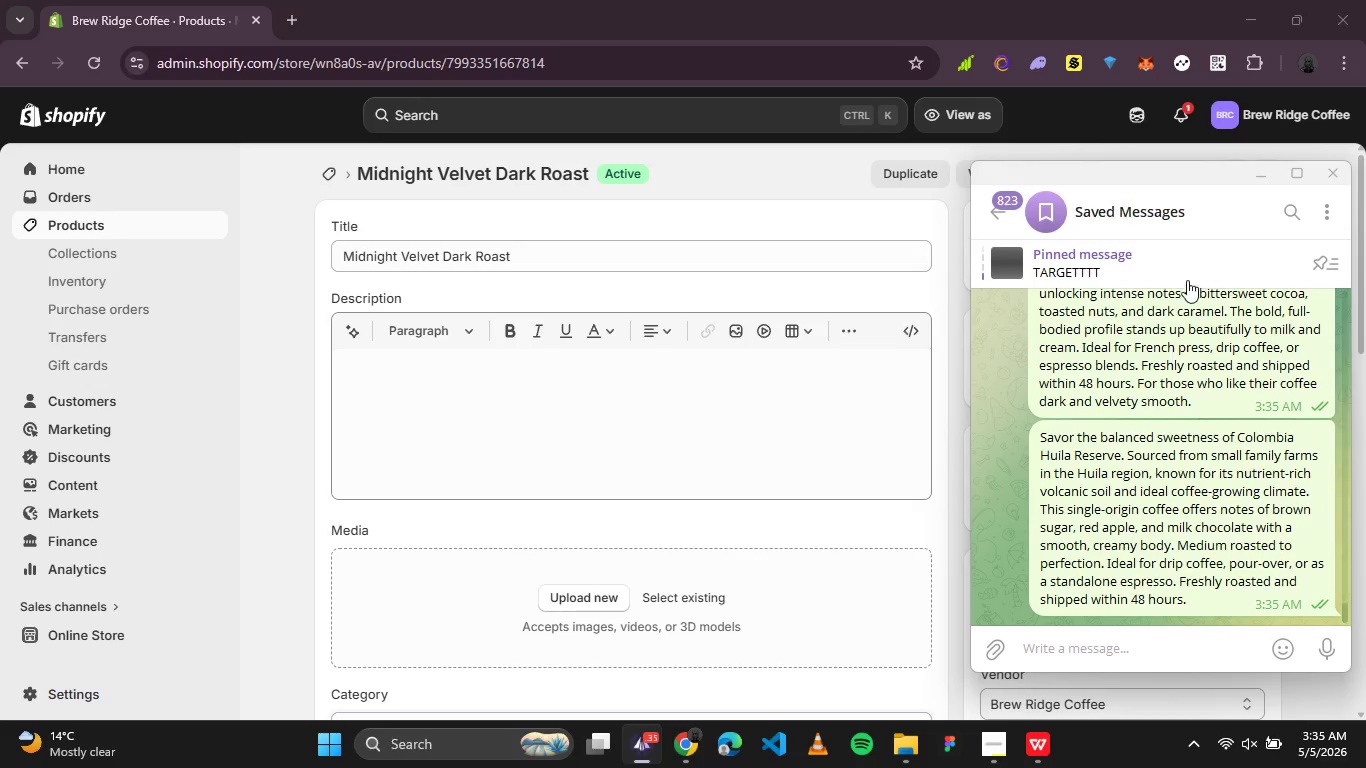 
right_click([1173, 344])
 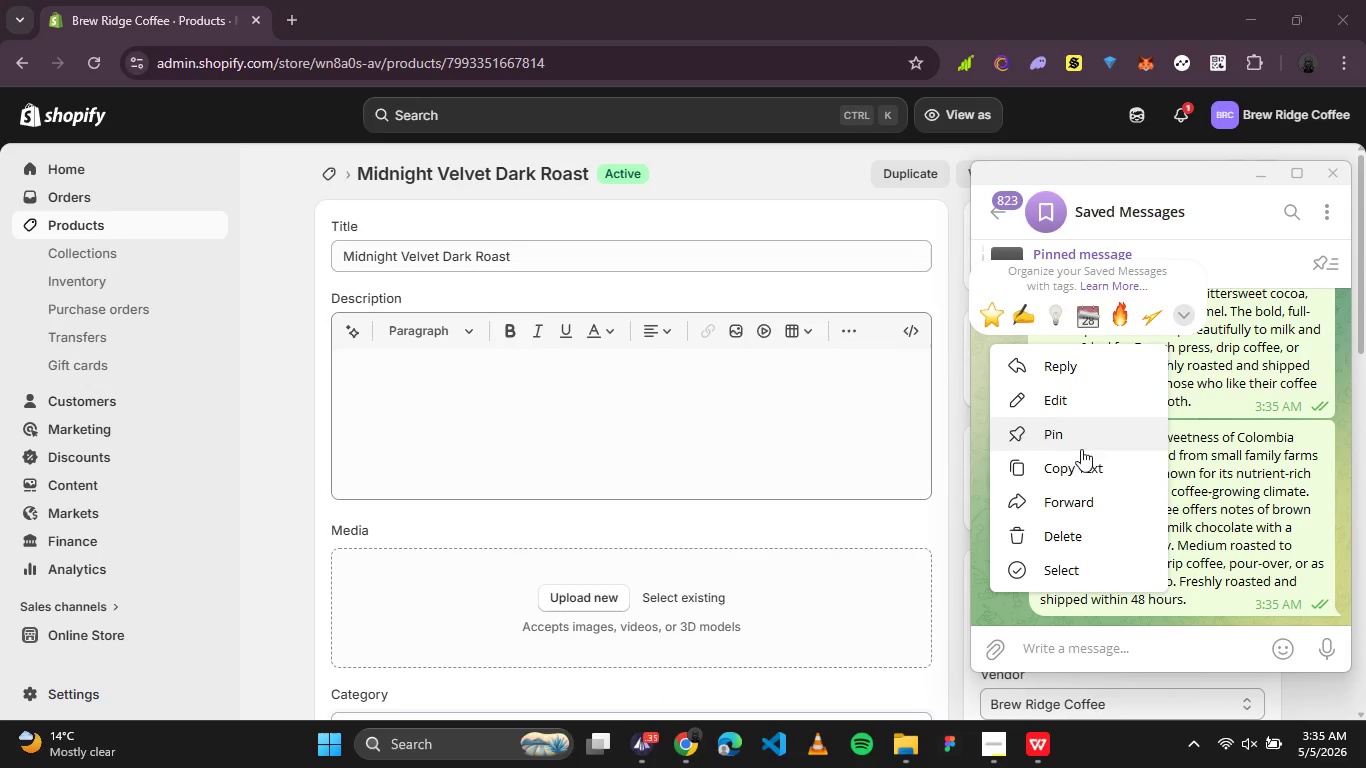 
left_click([1065, 465])
 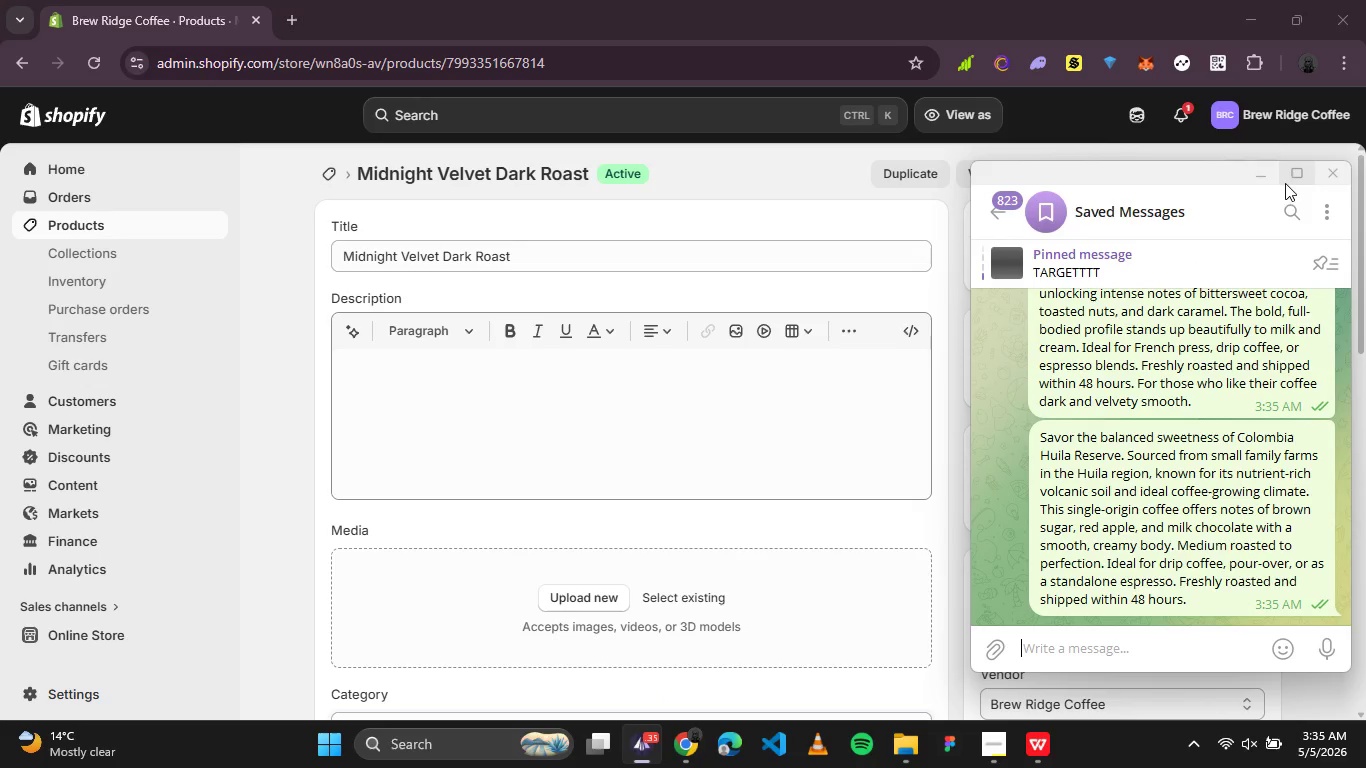 
left_click([1267, 183])
 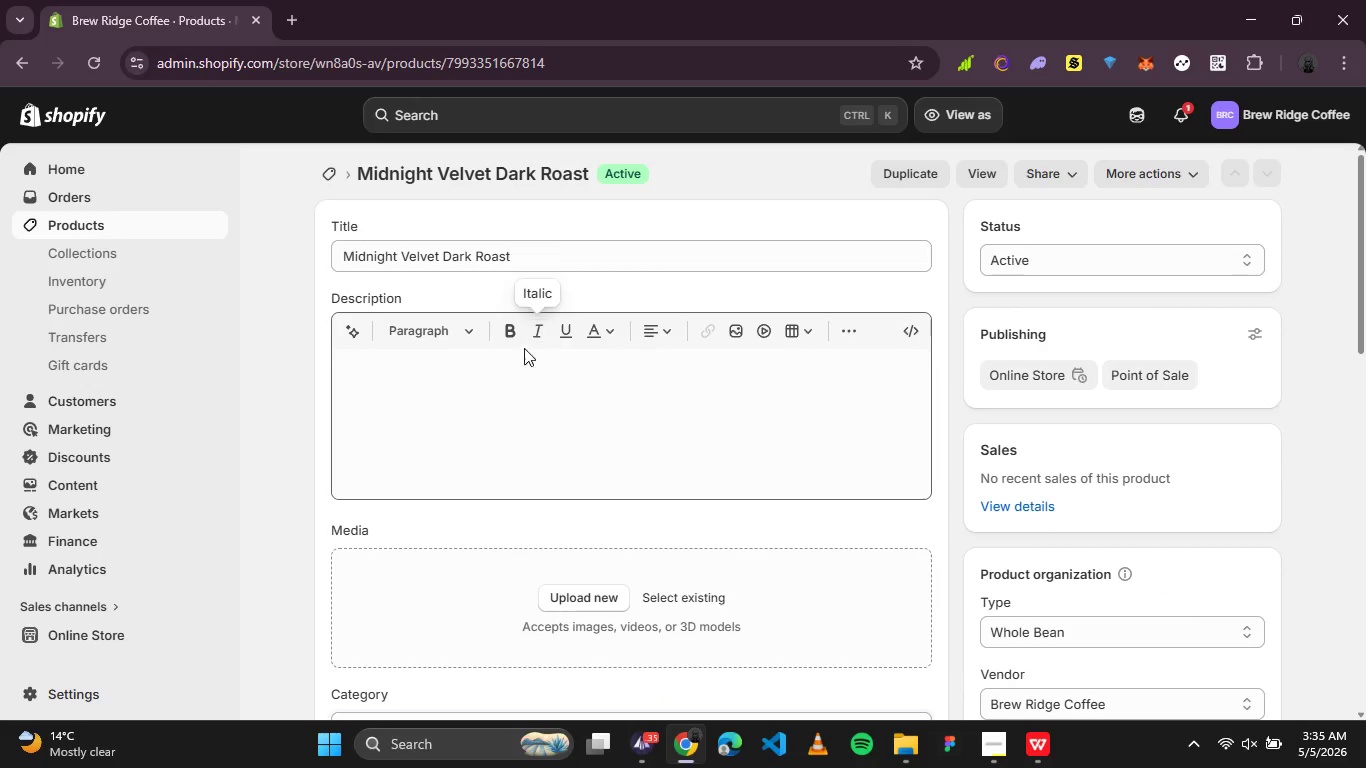 
left_click([503, 378])
 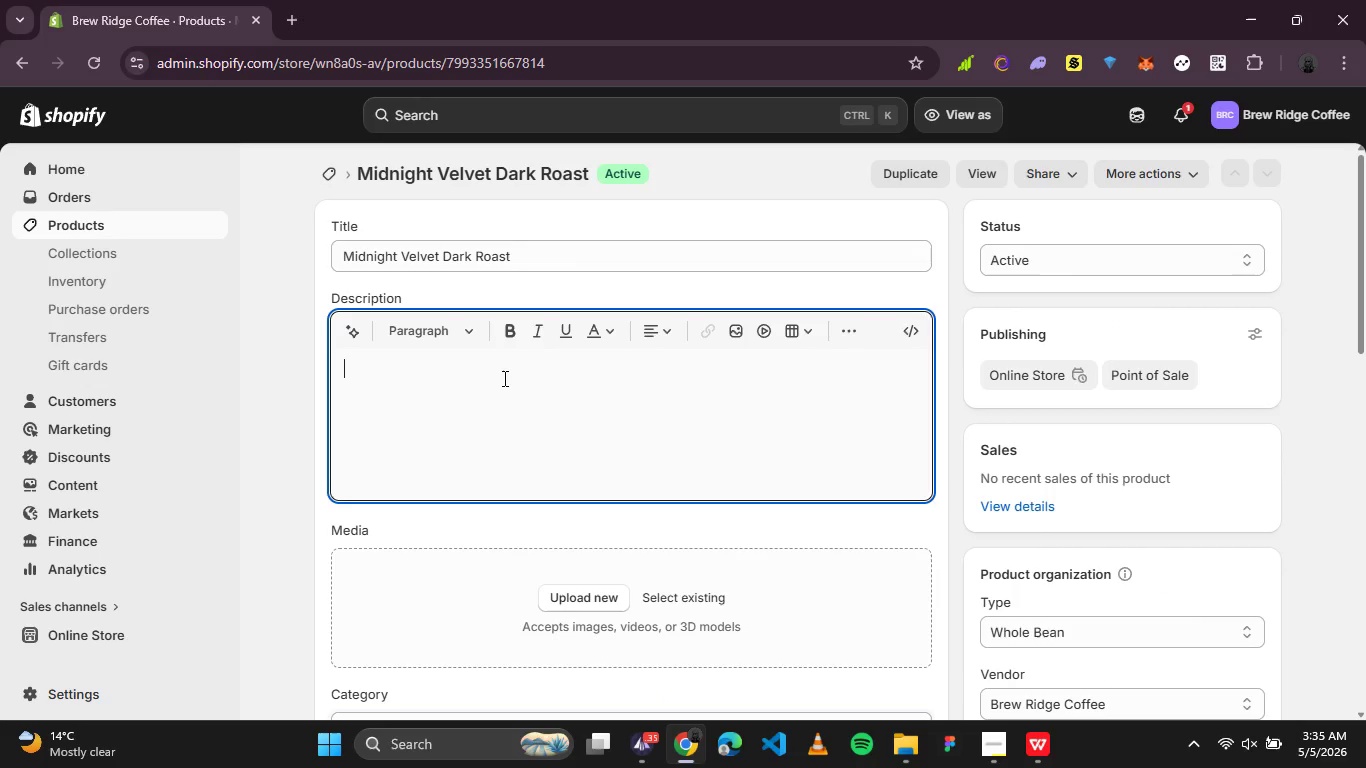 
key(Control+V)
 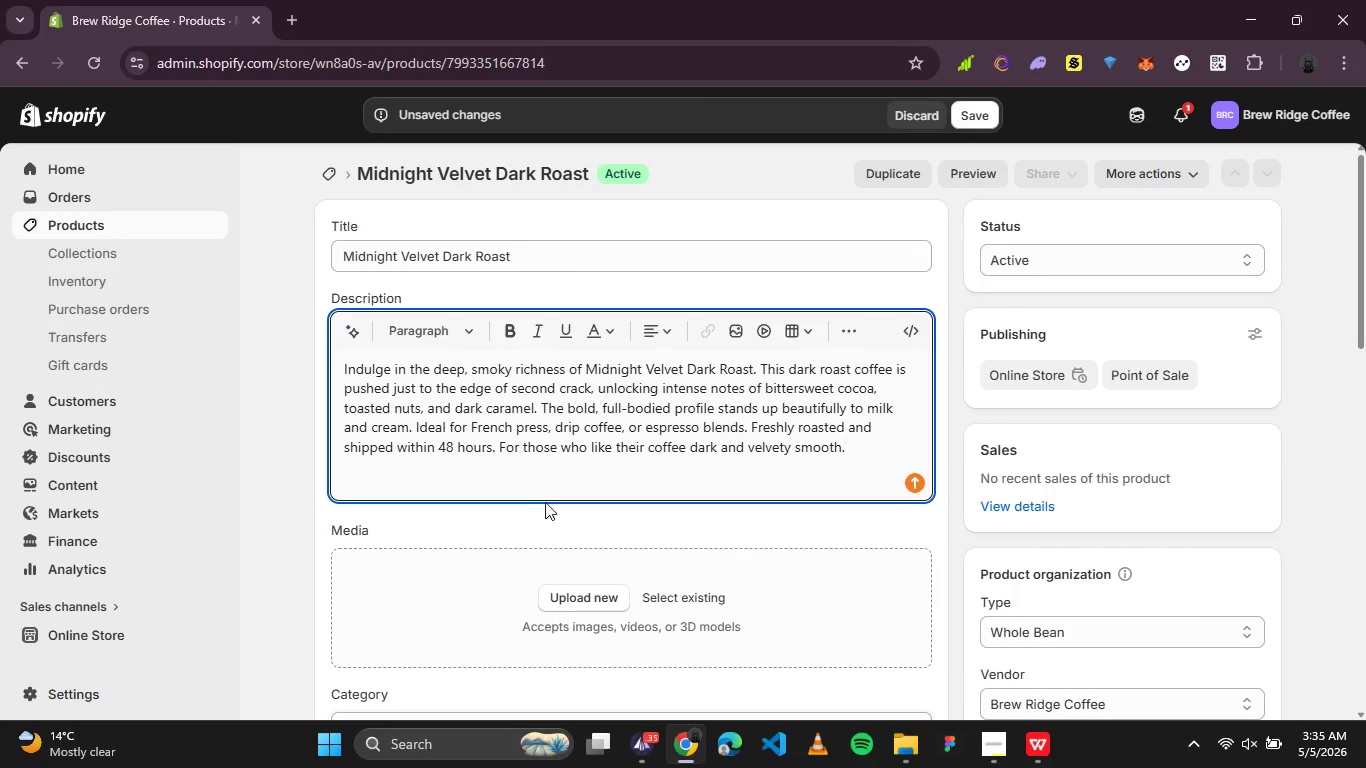 
scroll: coordinate [527, 449], scroll_direction: up, amount: 2.0
 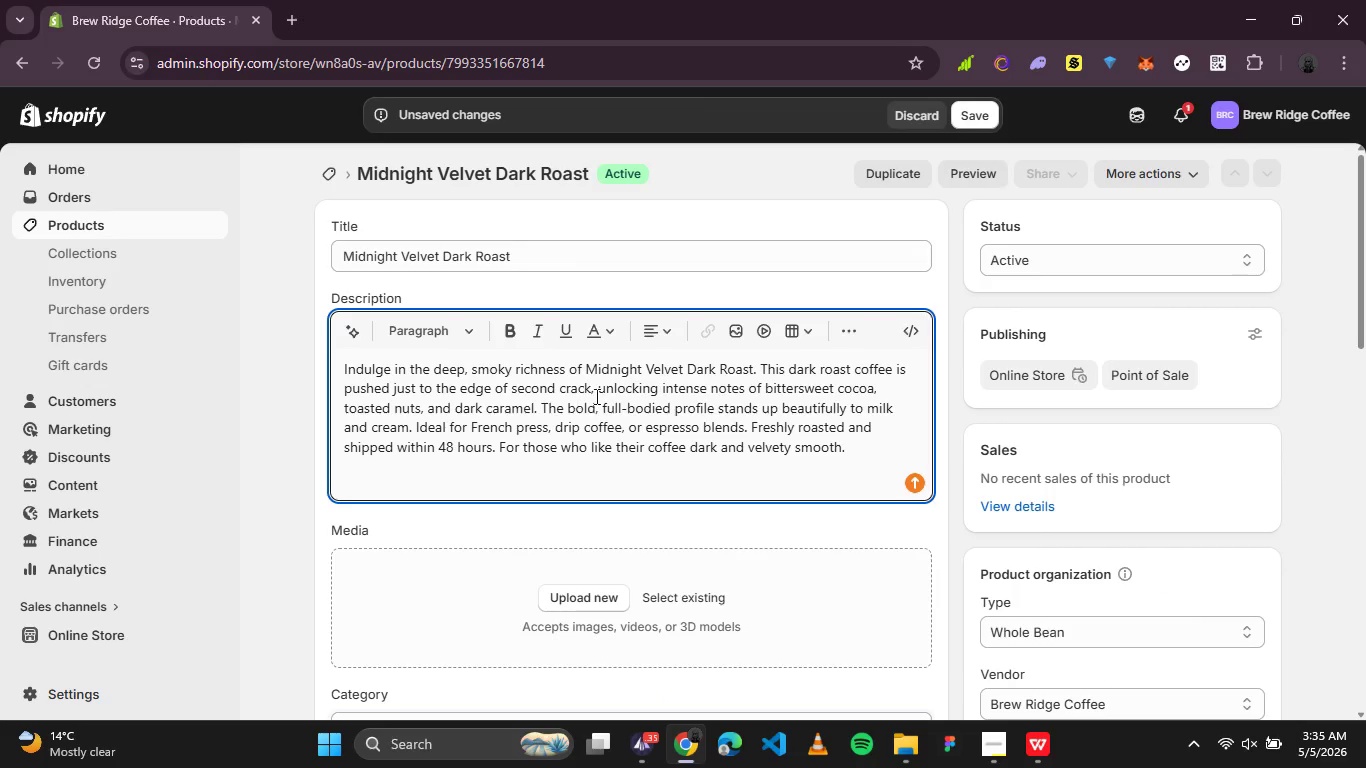 
scroll: coordinate [762, 484], scroll_direction: down, amount: 6.0
 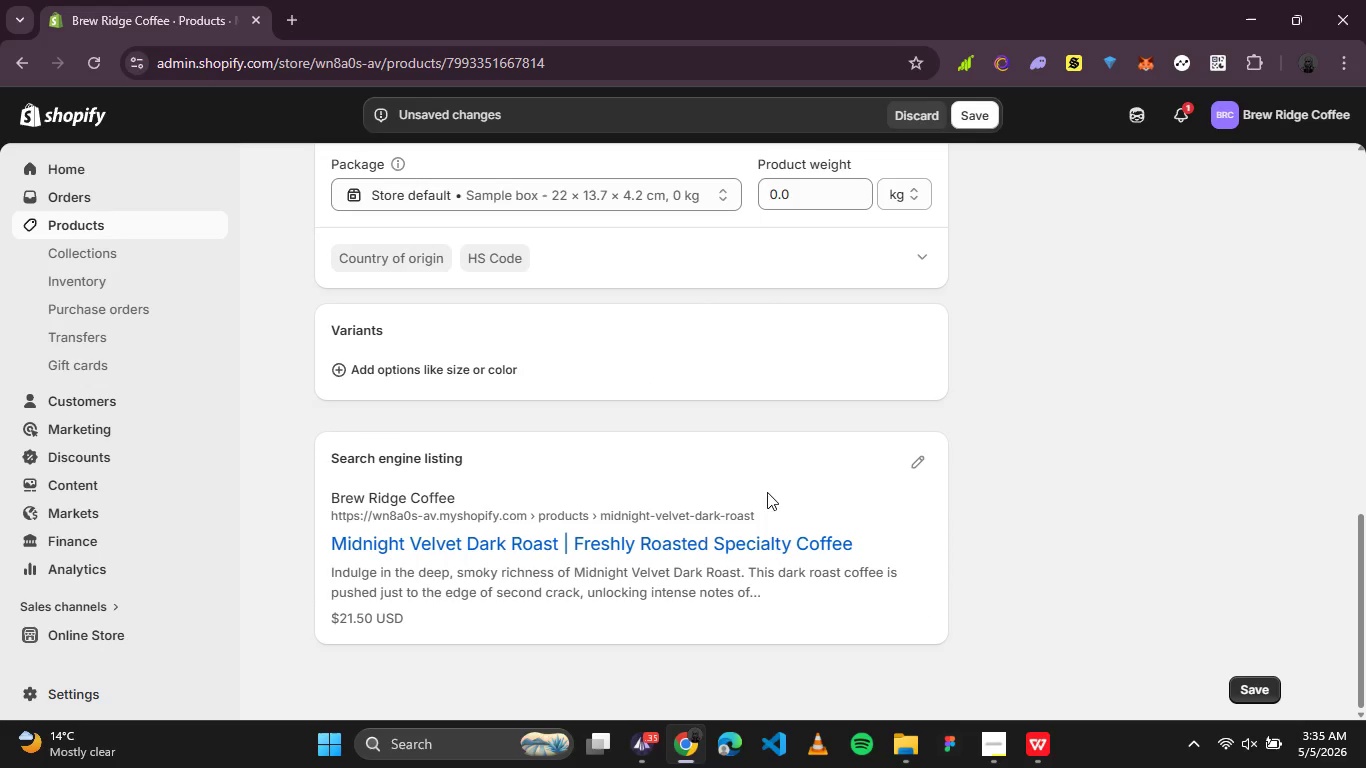 
scroll: coordinate [781, 503], scroll_direction: up, amount: 5.0
 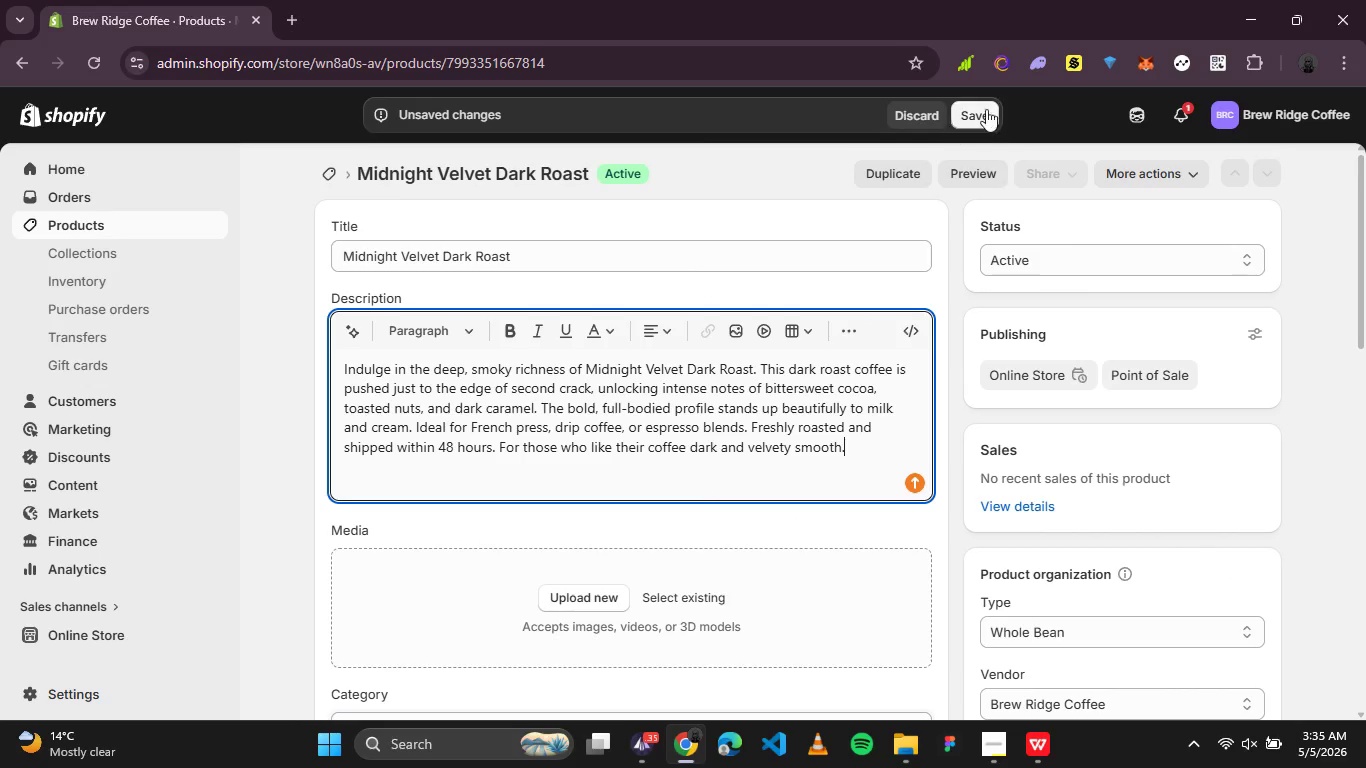 
left_click([987, 113])
 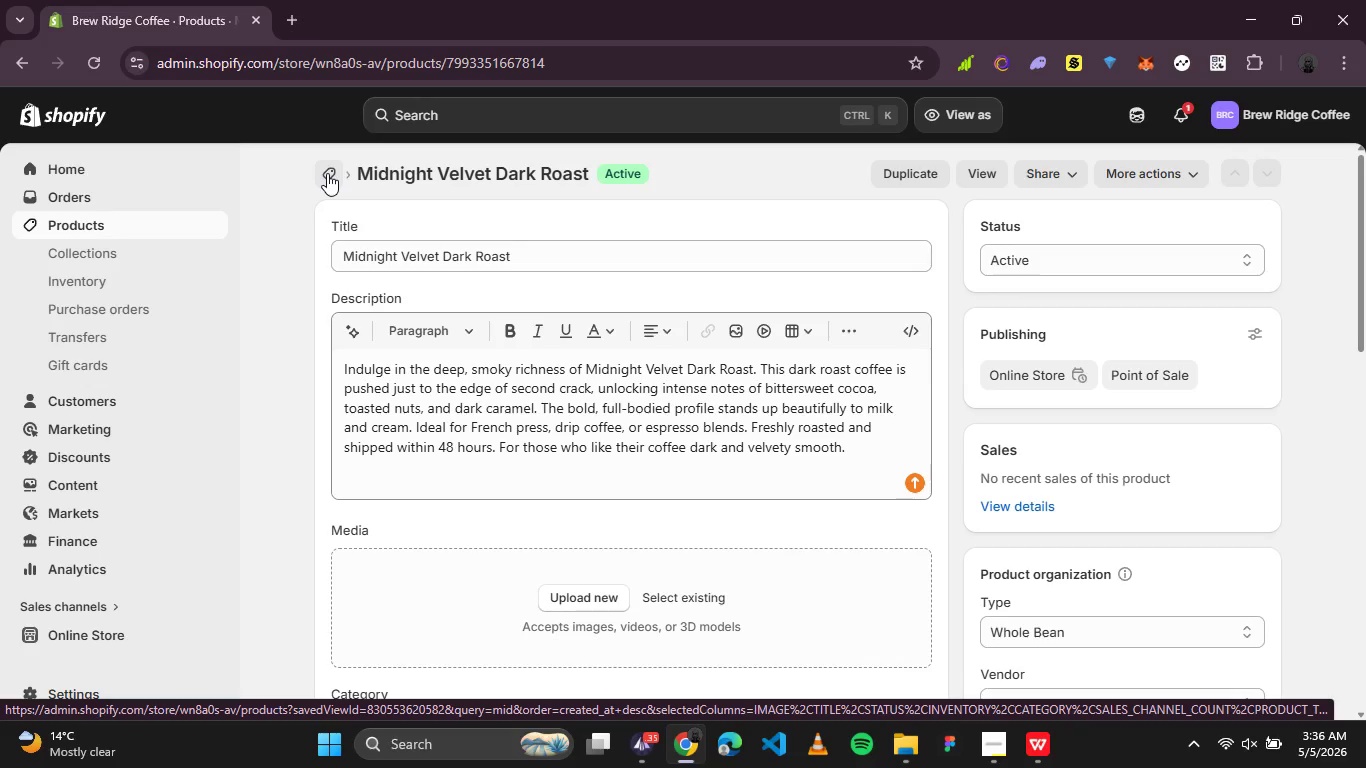 
wait(39.74)
 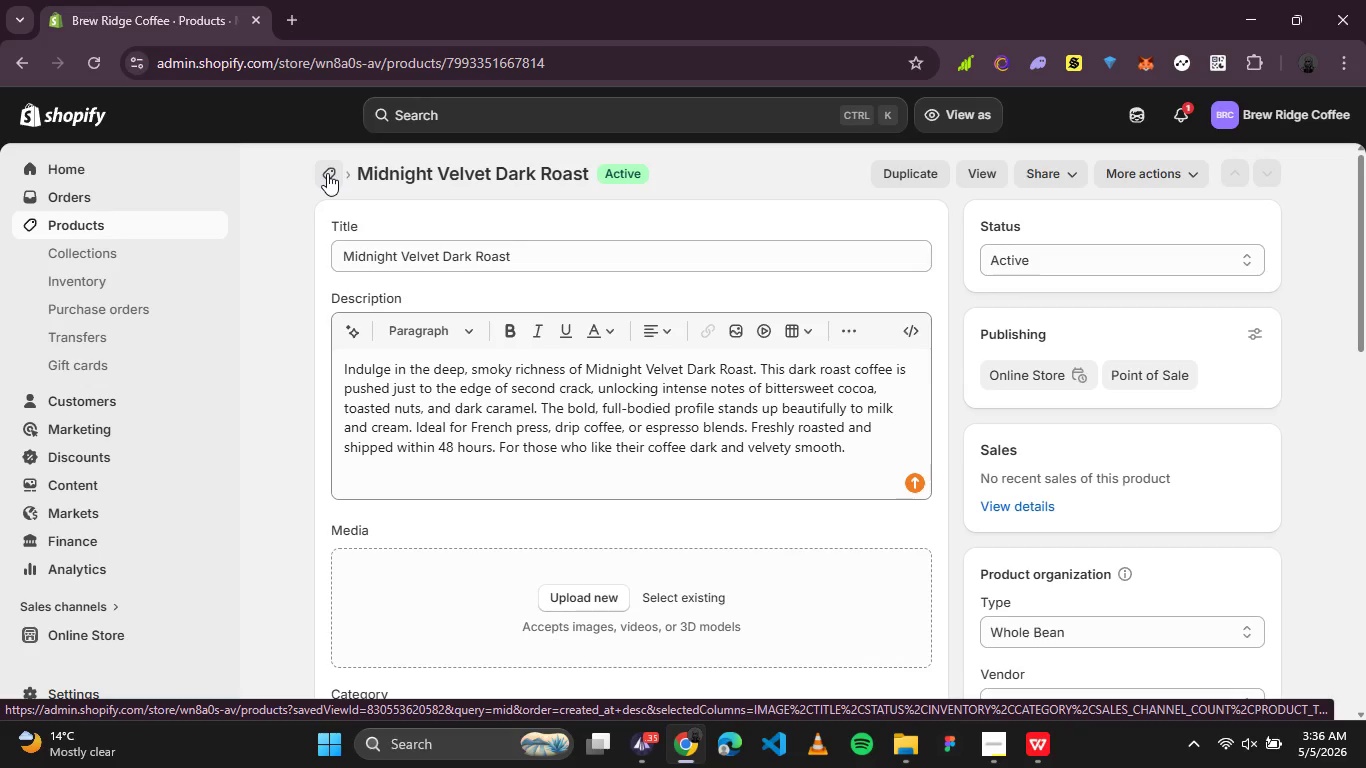 
left_click([315, 178])
 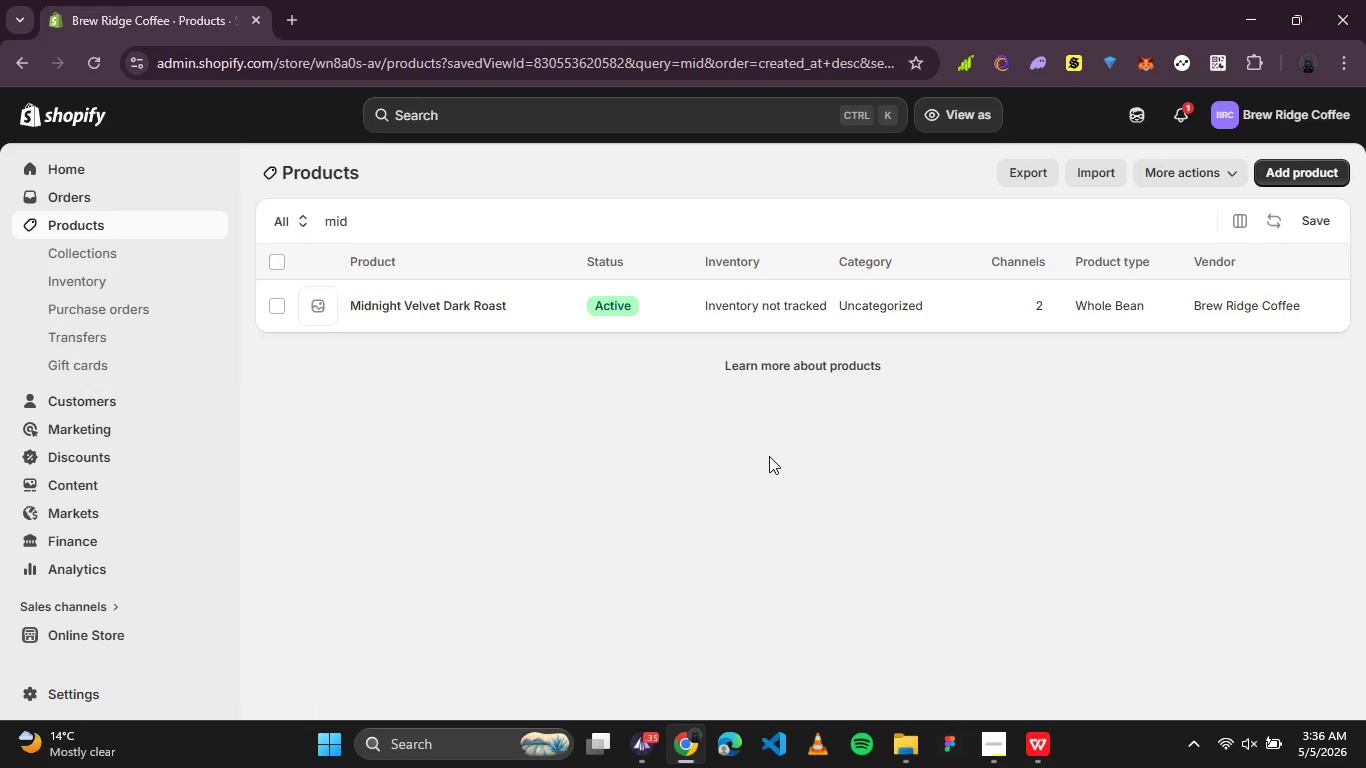 
left_click_drag(start_coordinate=[401, 220], to_coordinate=[304, 220])
 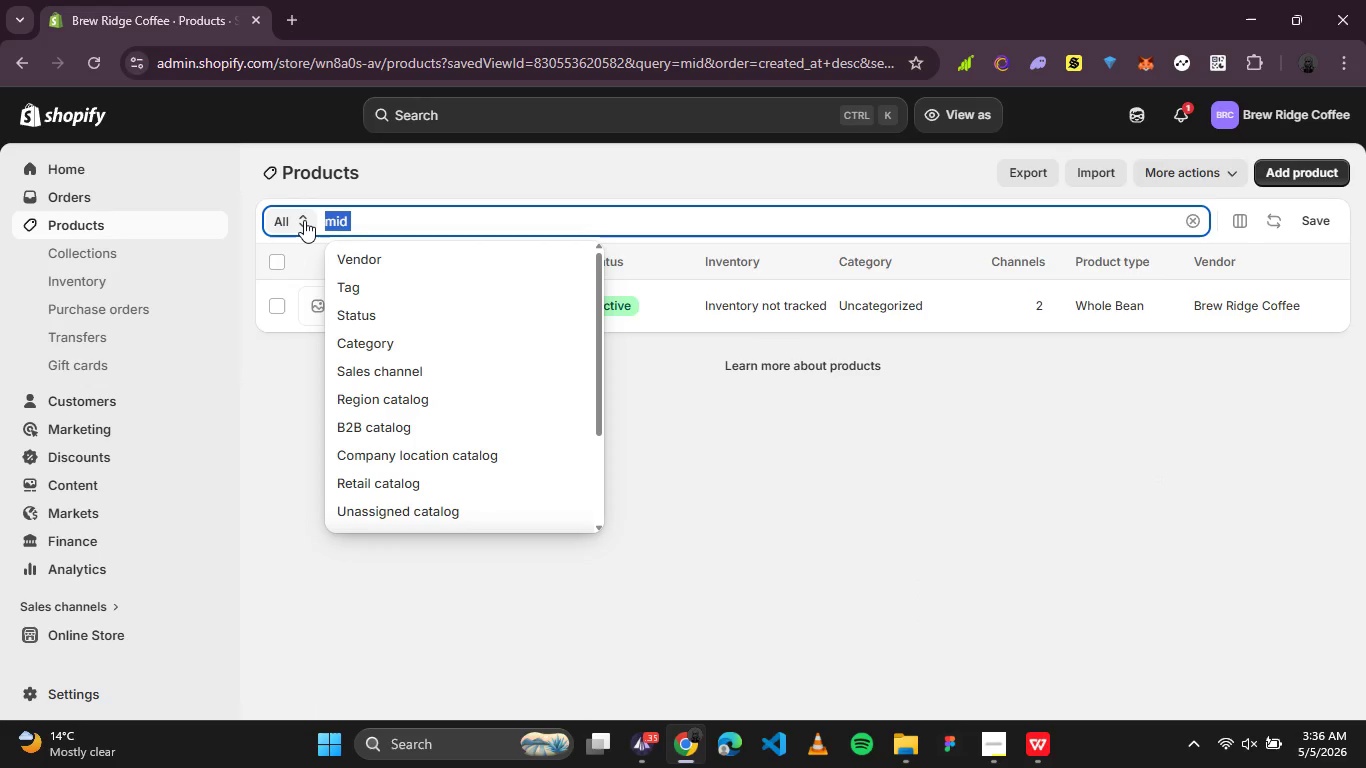 
type(hui)
 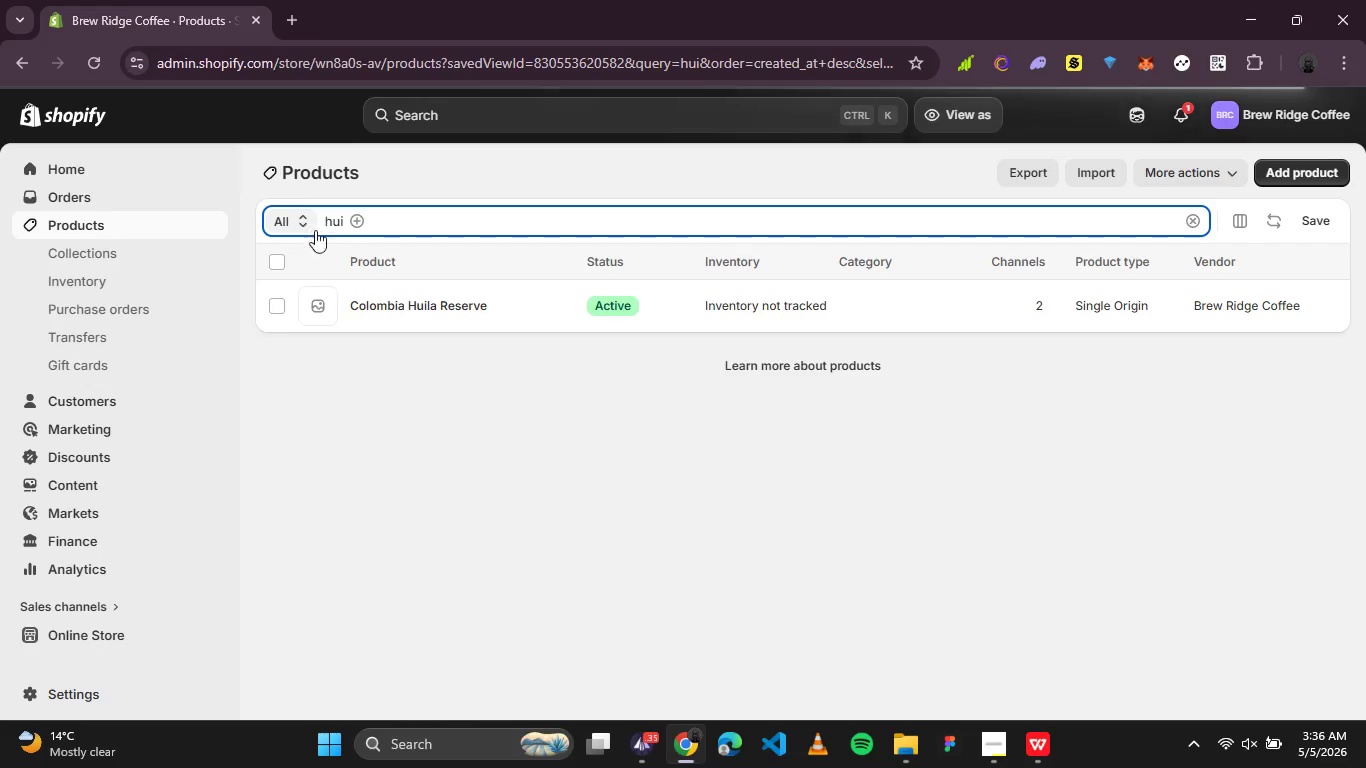 
left_click([408, 299])
 